 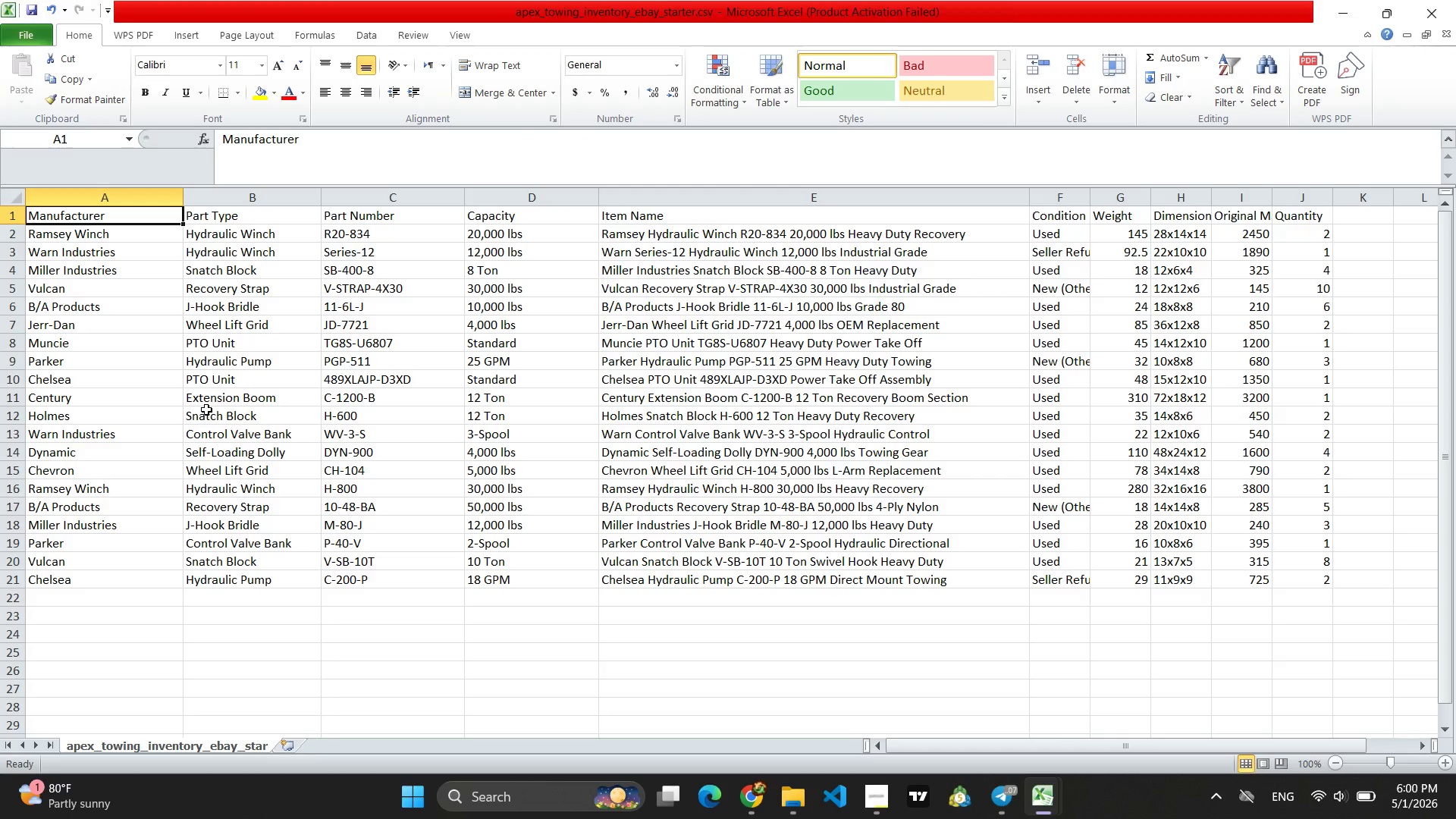 
left_click([270, 220])
 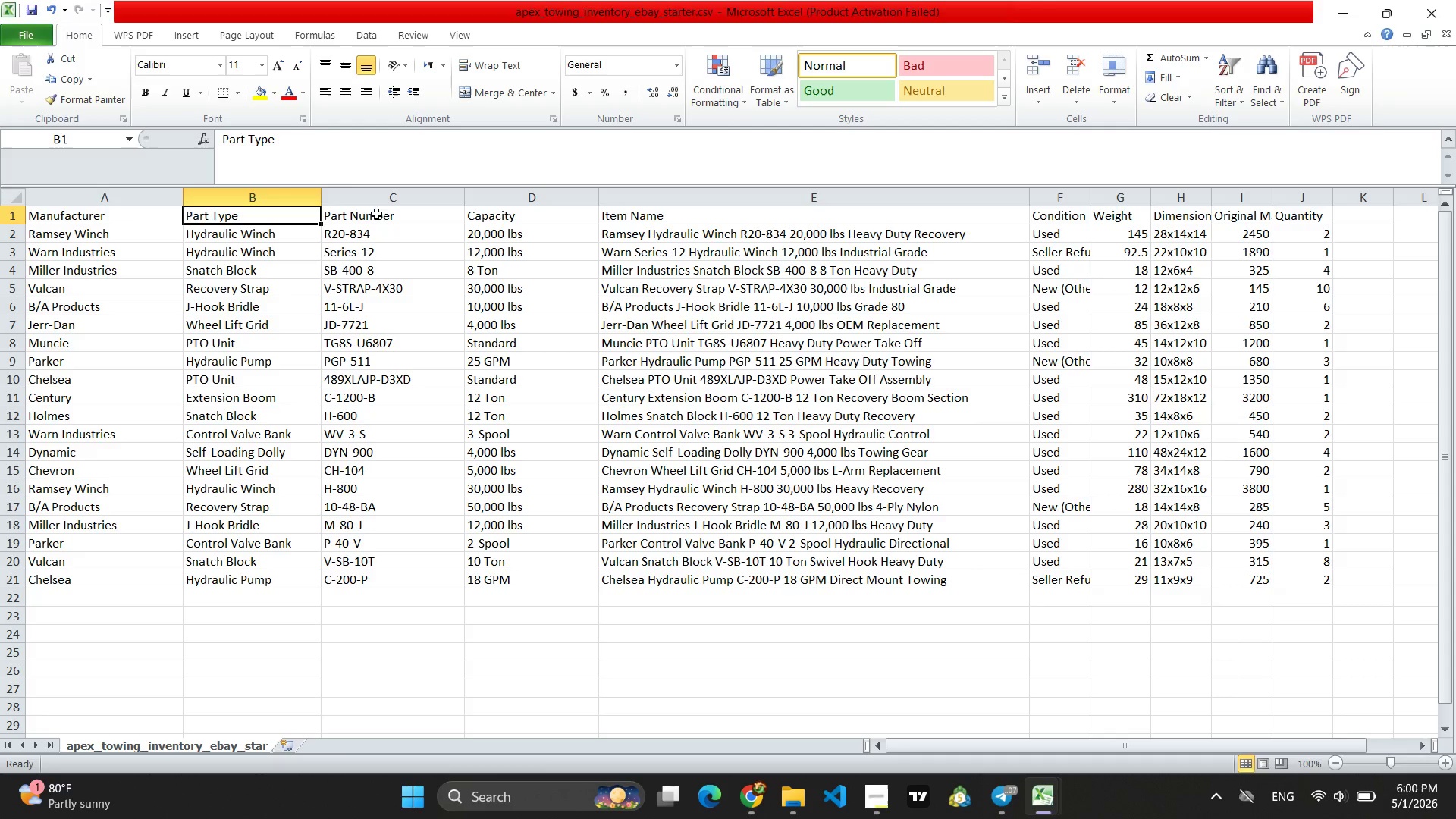 
left_click([378, 216])
 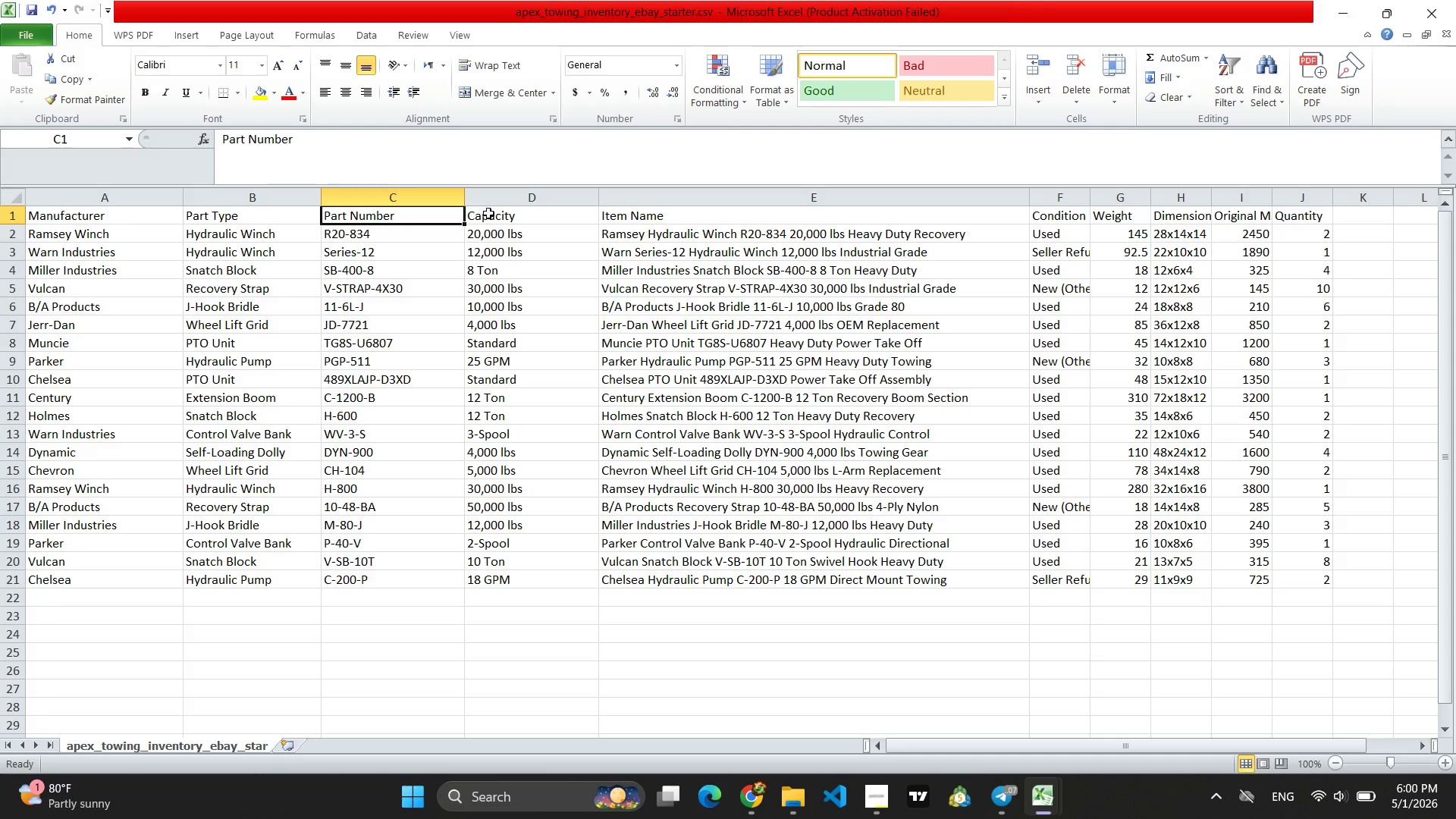 
left_click([494, 215])
 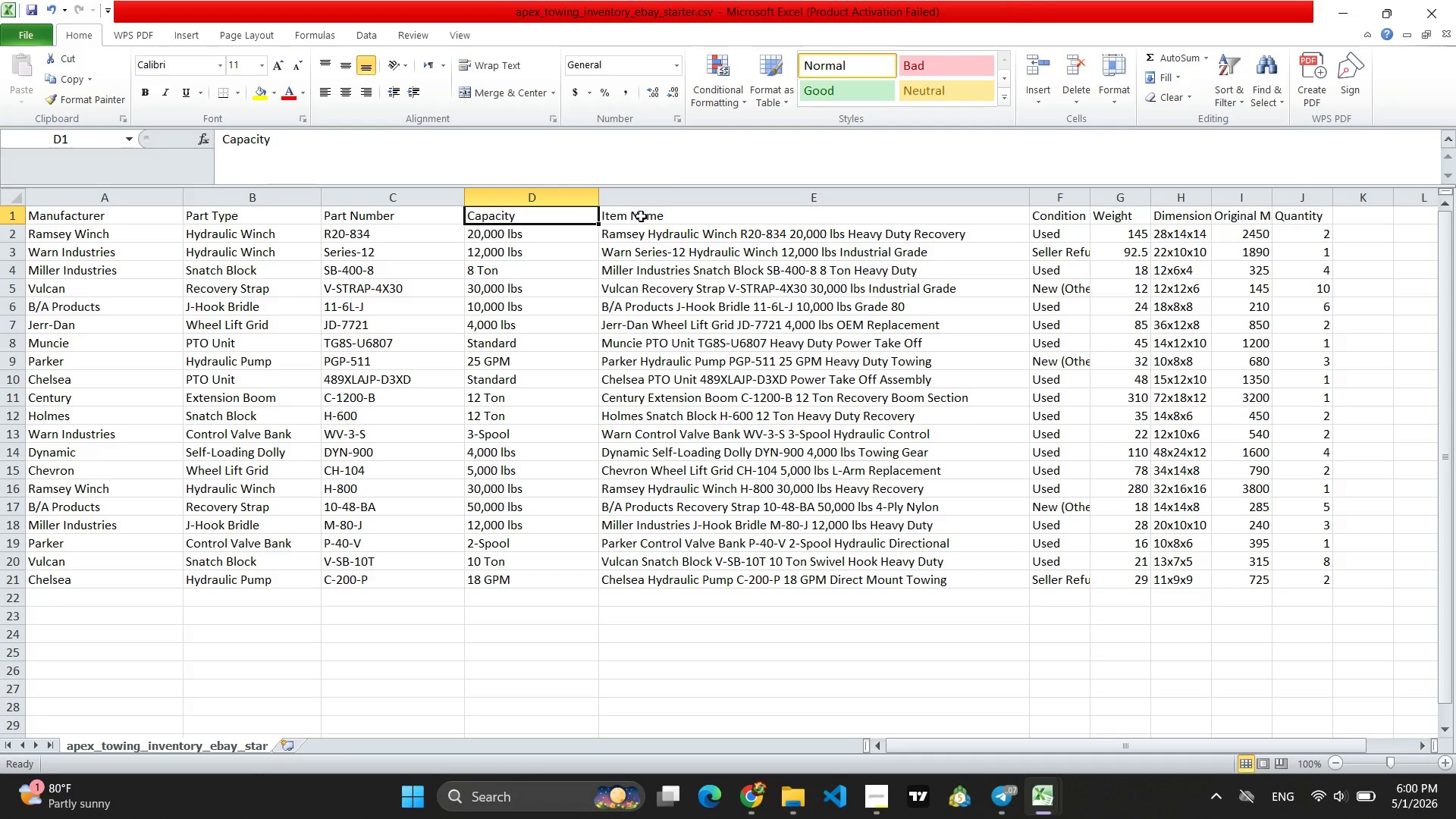 
left_click([641, 218])
 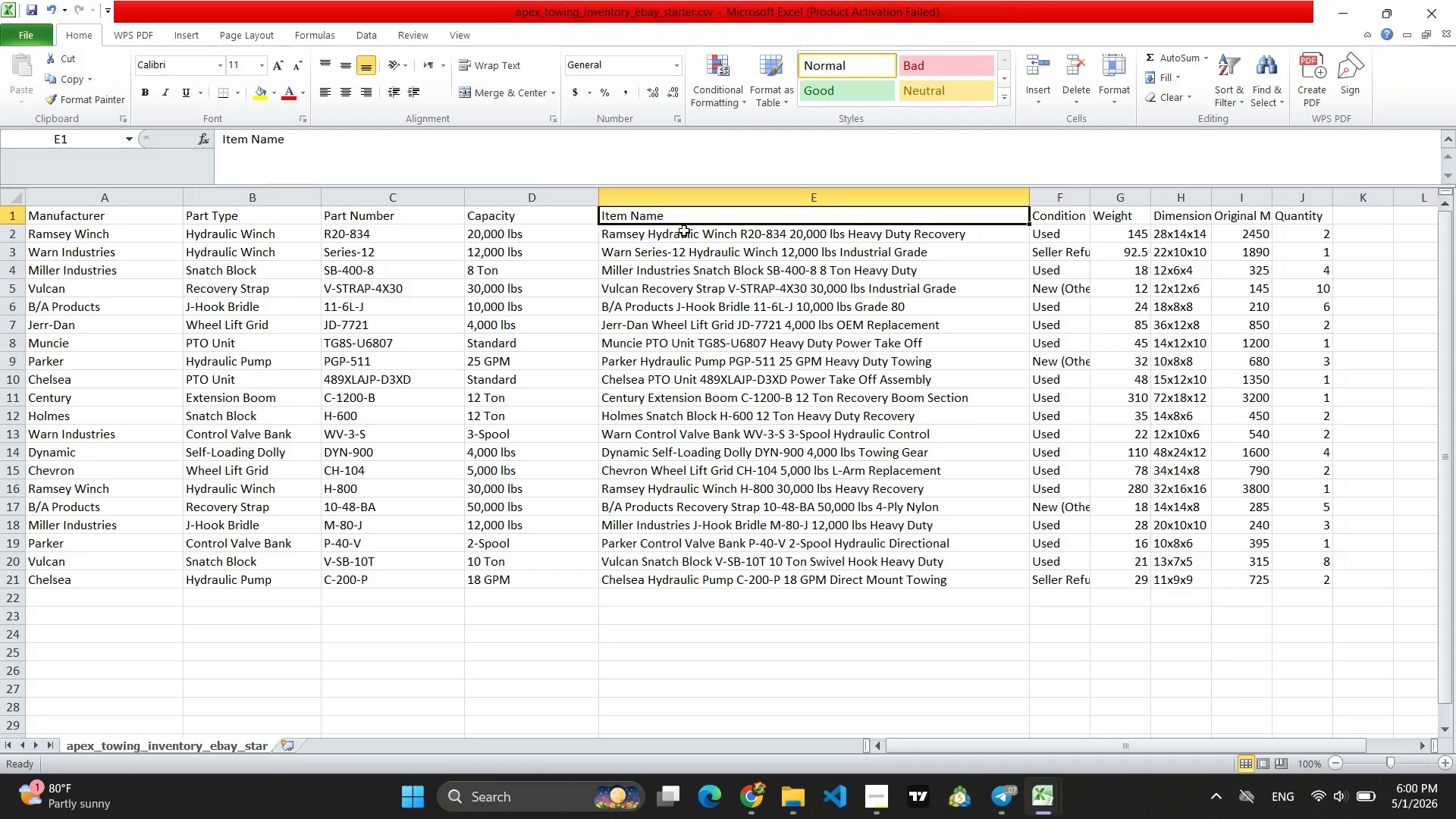 
left_click([685, 233])
 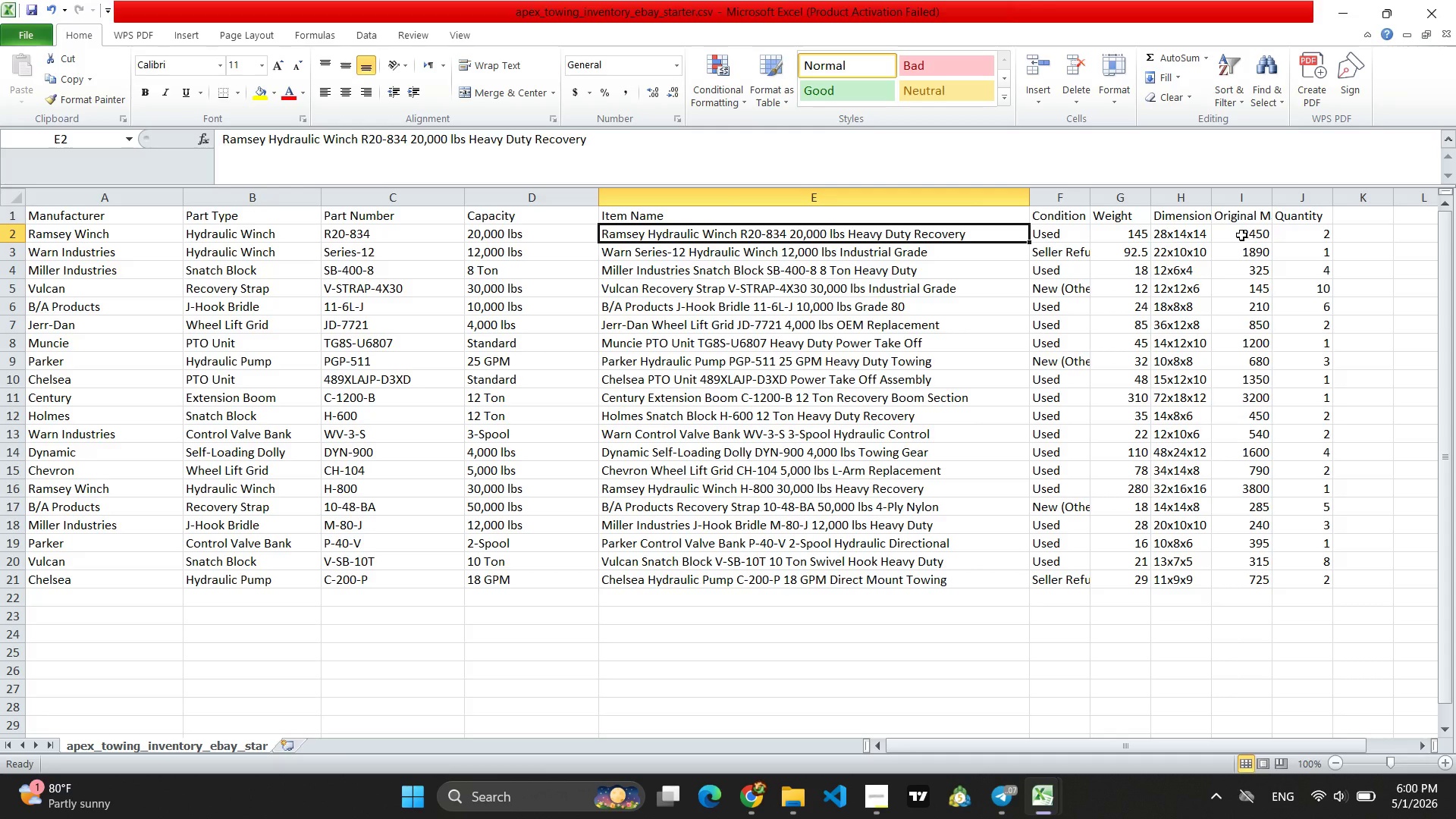 
wait(6.69)
 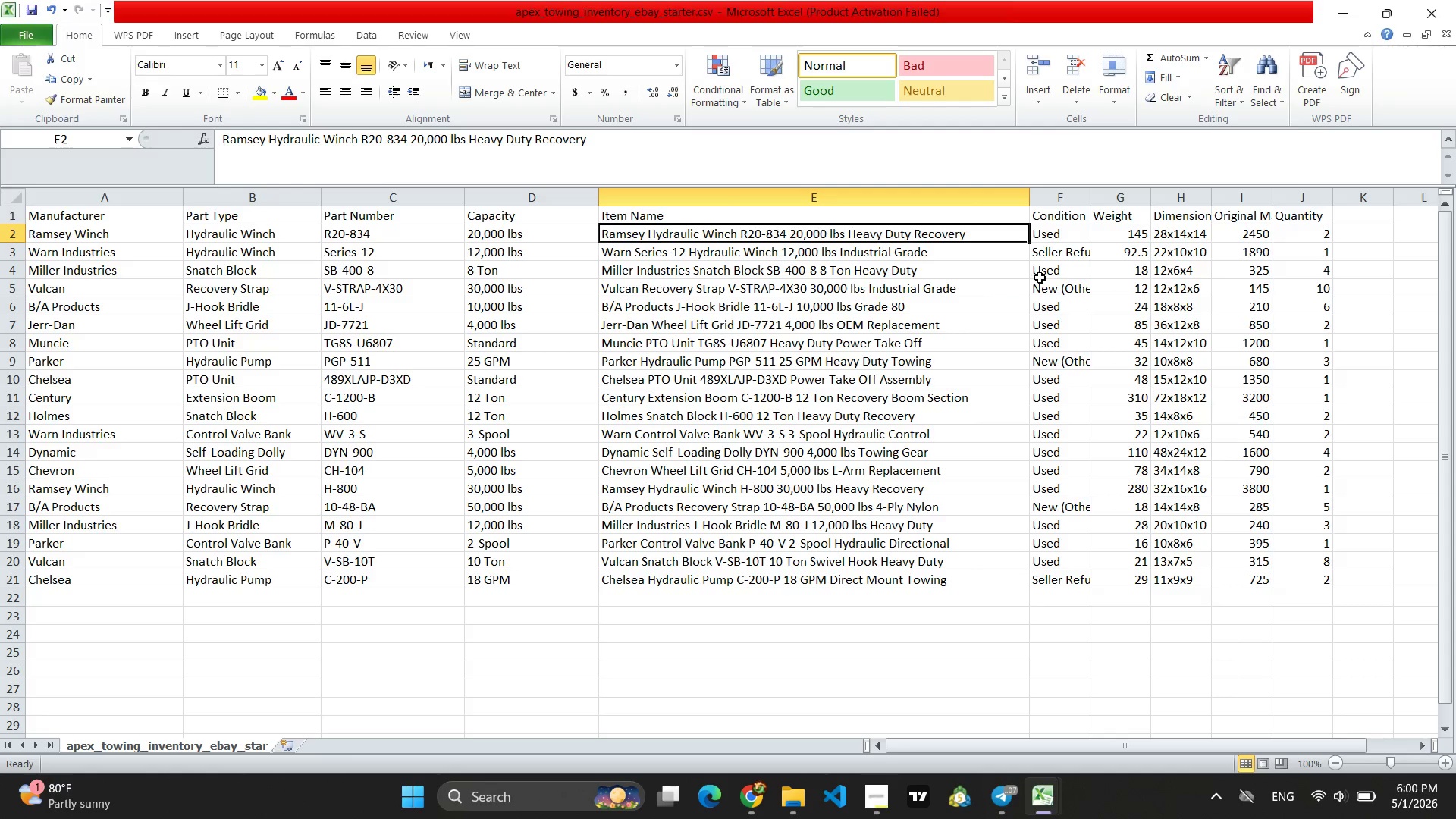 
left_click([1241, 235])
 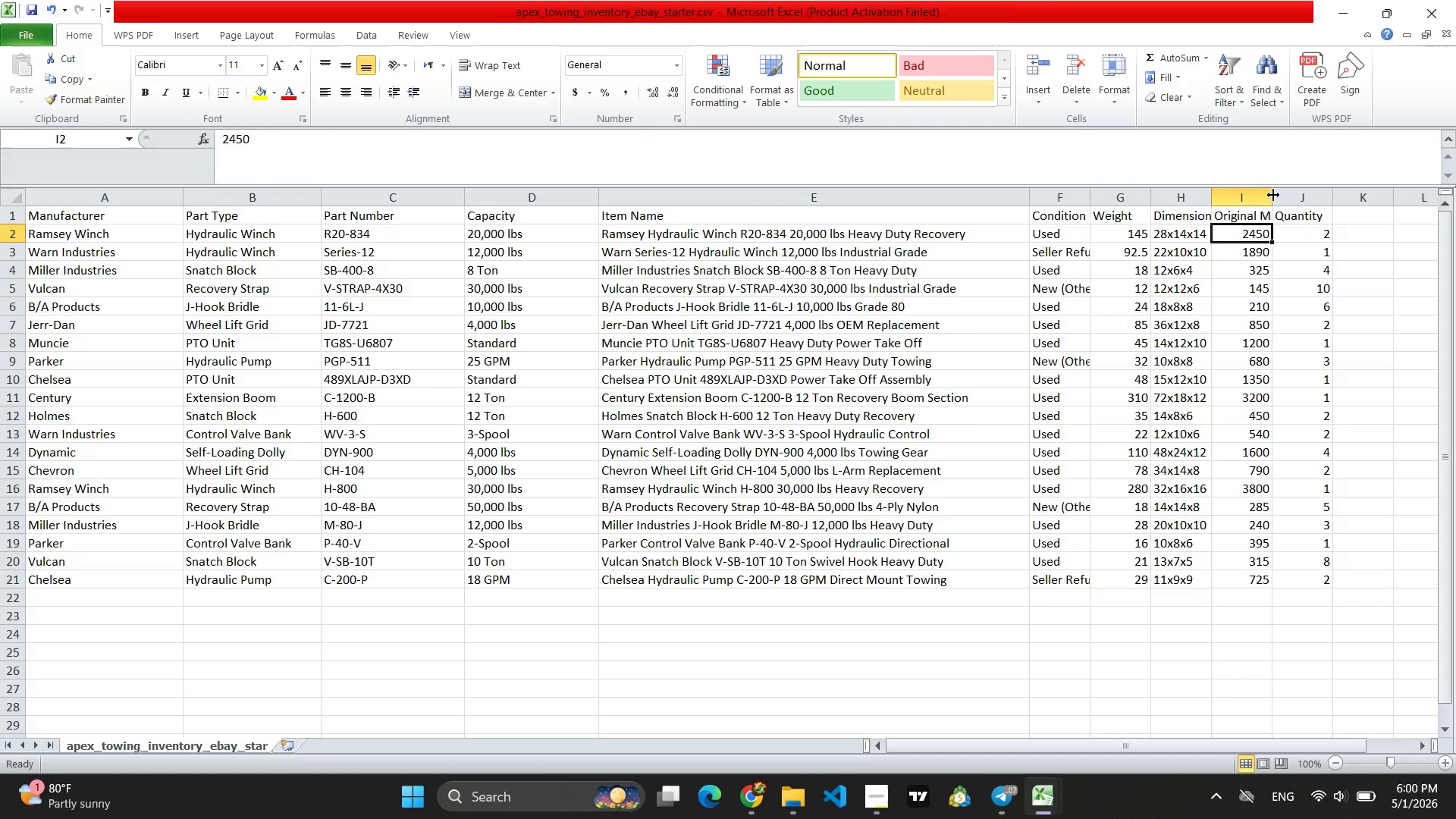 
left_click_drag(start_coordinate=[1273, 195], to_coordinate=[1316, 190])
 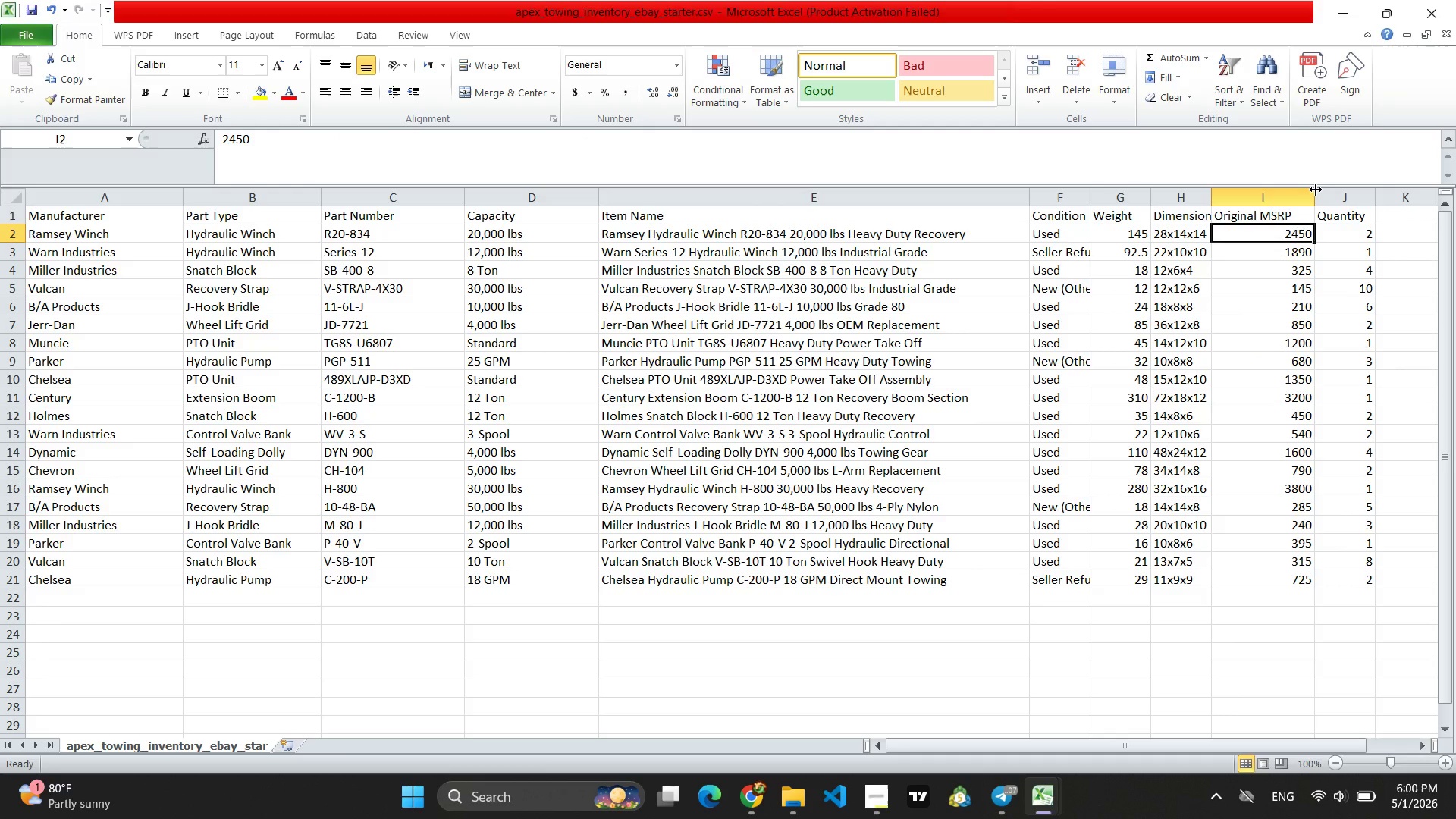 
left_click_drag(start_coordinate=[1316, 190], to_coordinate=[1299, 193])
 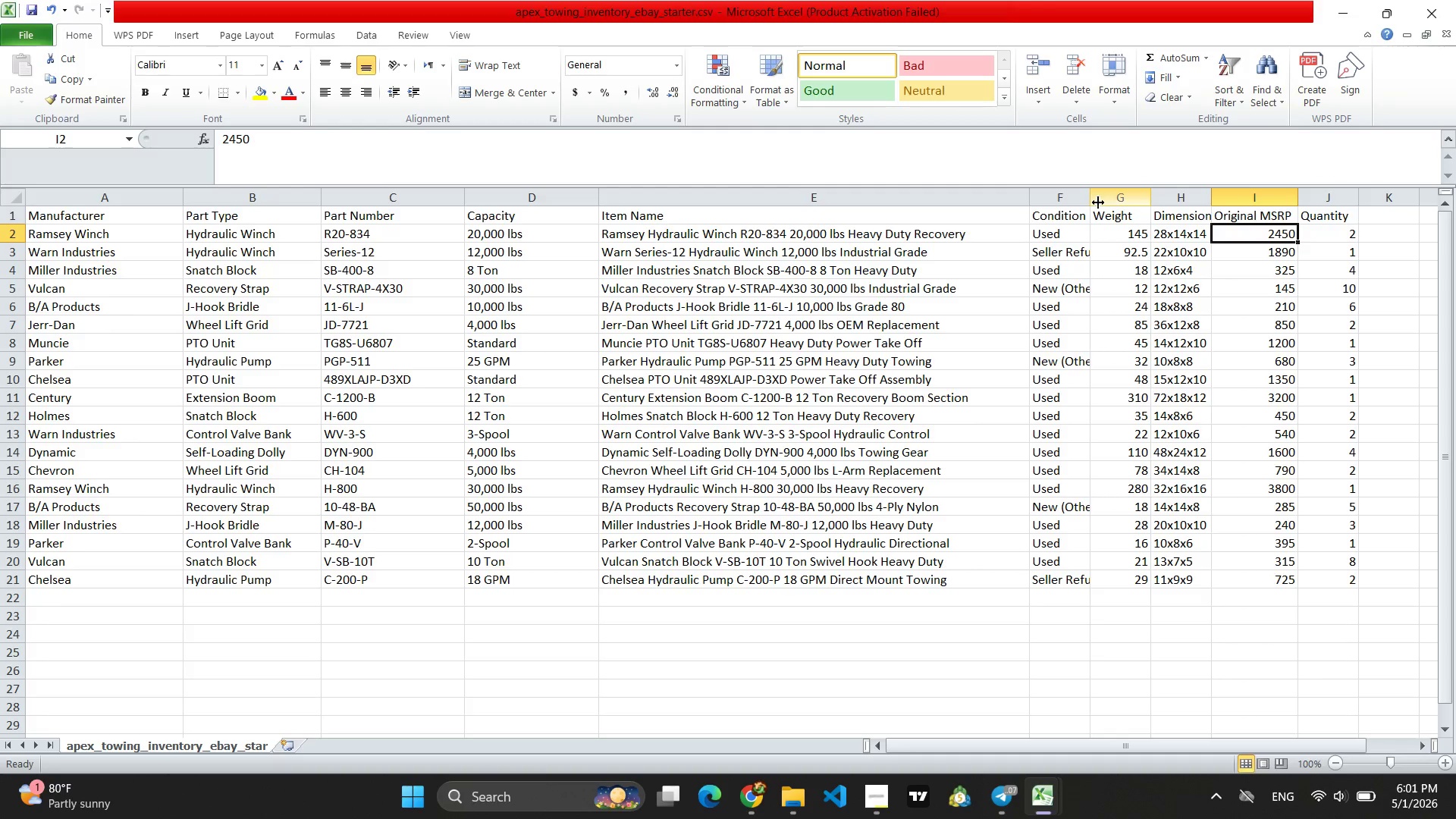 
left_click_drag(start_coordinate=[1090, 200], to_coordinate=[1117, 199])
 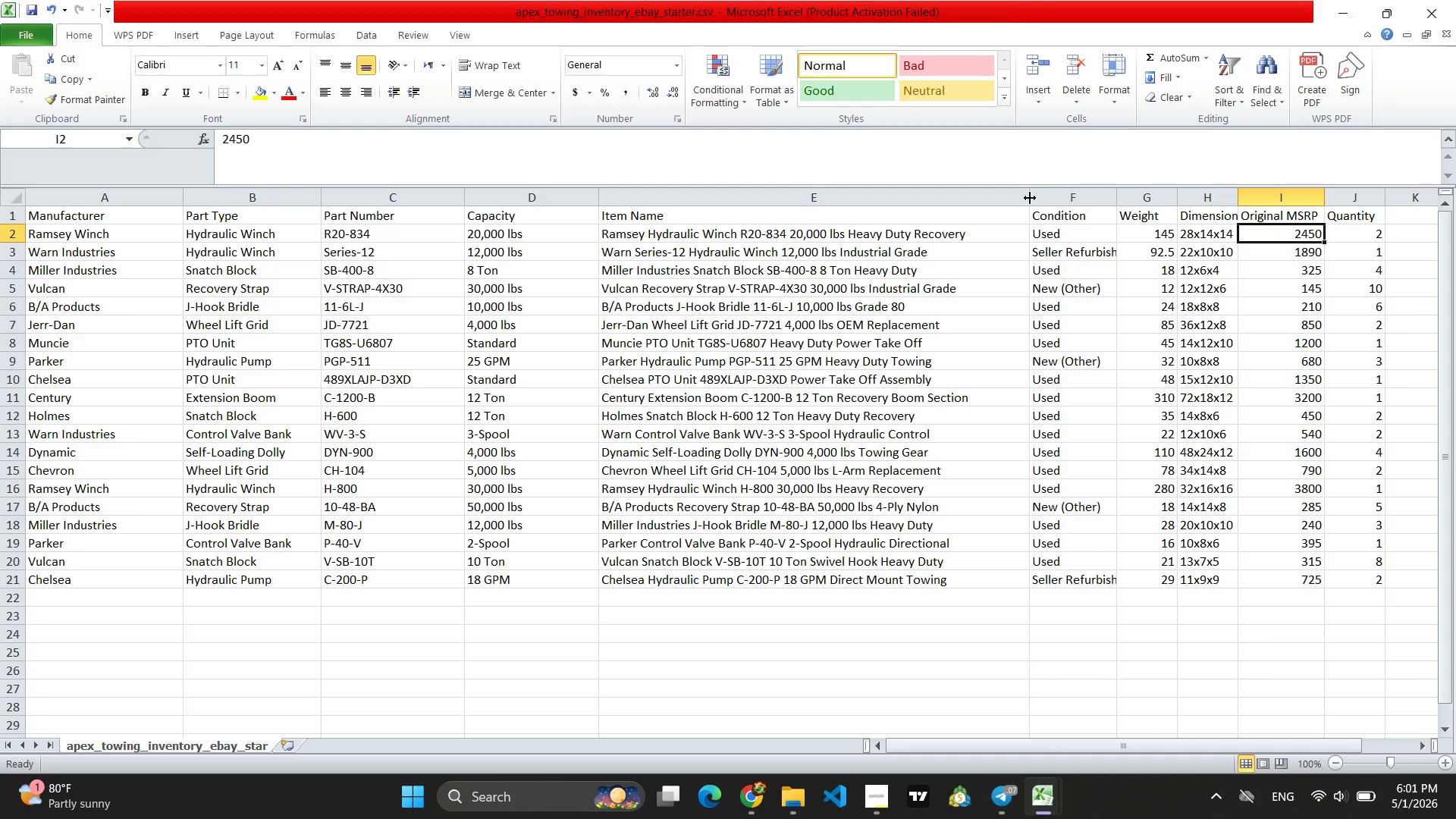 
left_click_drag(start_coordinate=[1030, 198], to_coordinate=[990, 201])
 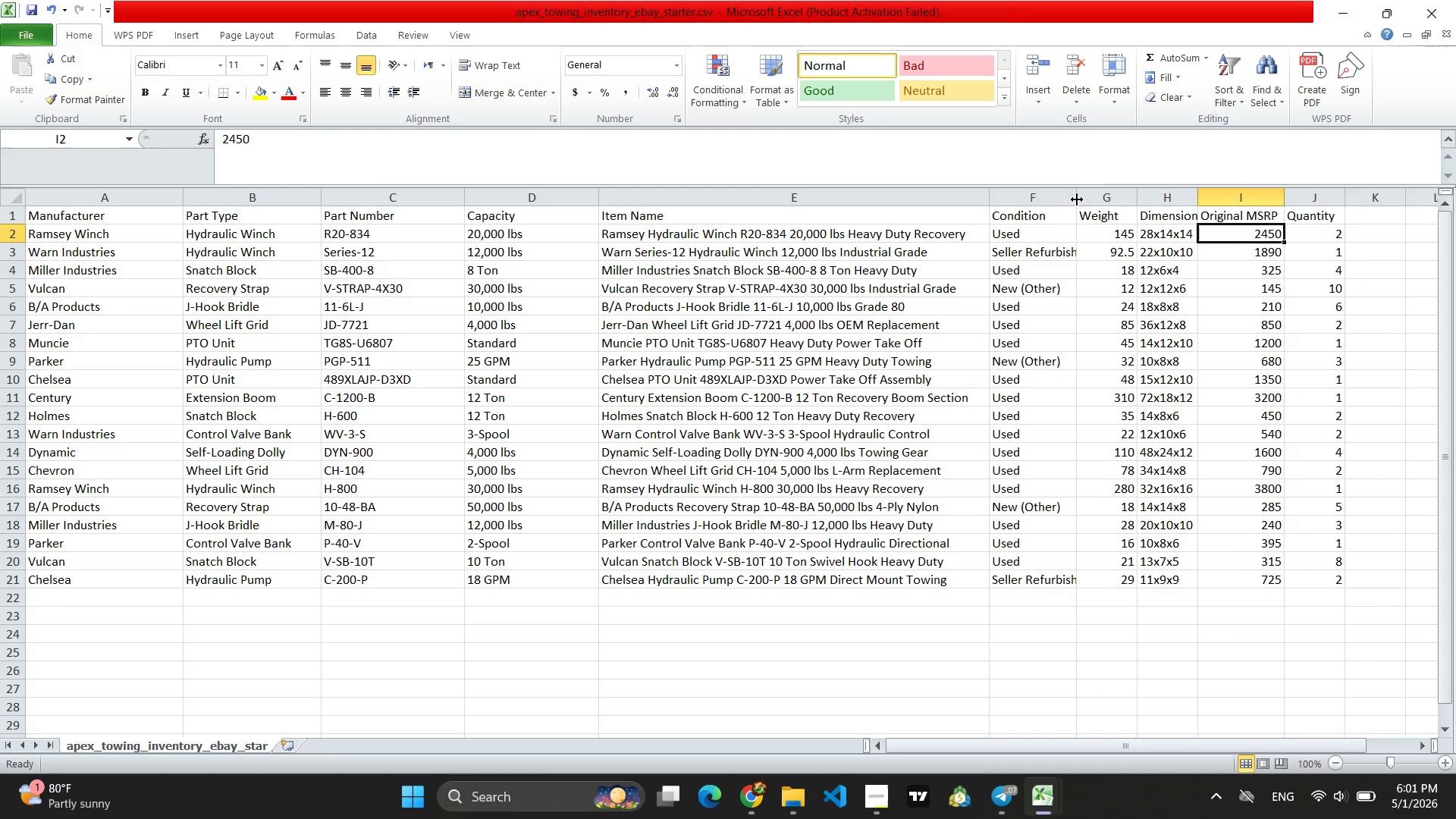 
left_click_drag(start_coordinate=[1079, 199], to_coordinate=[1094, 199])
 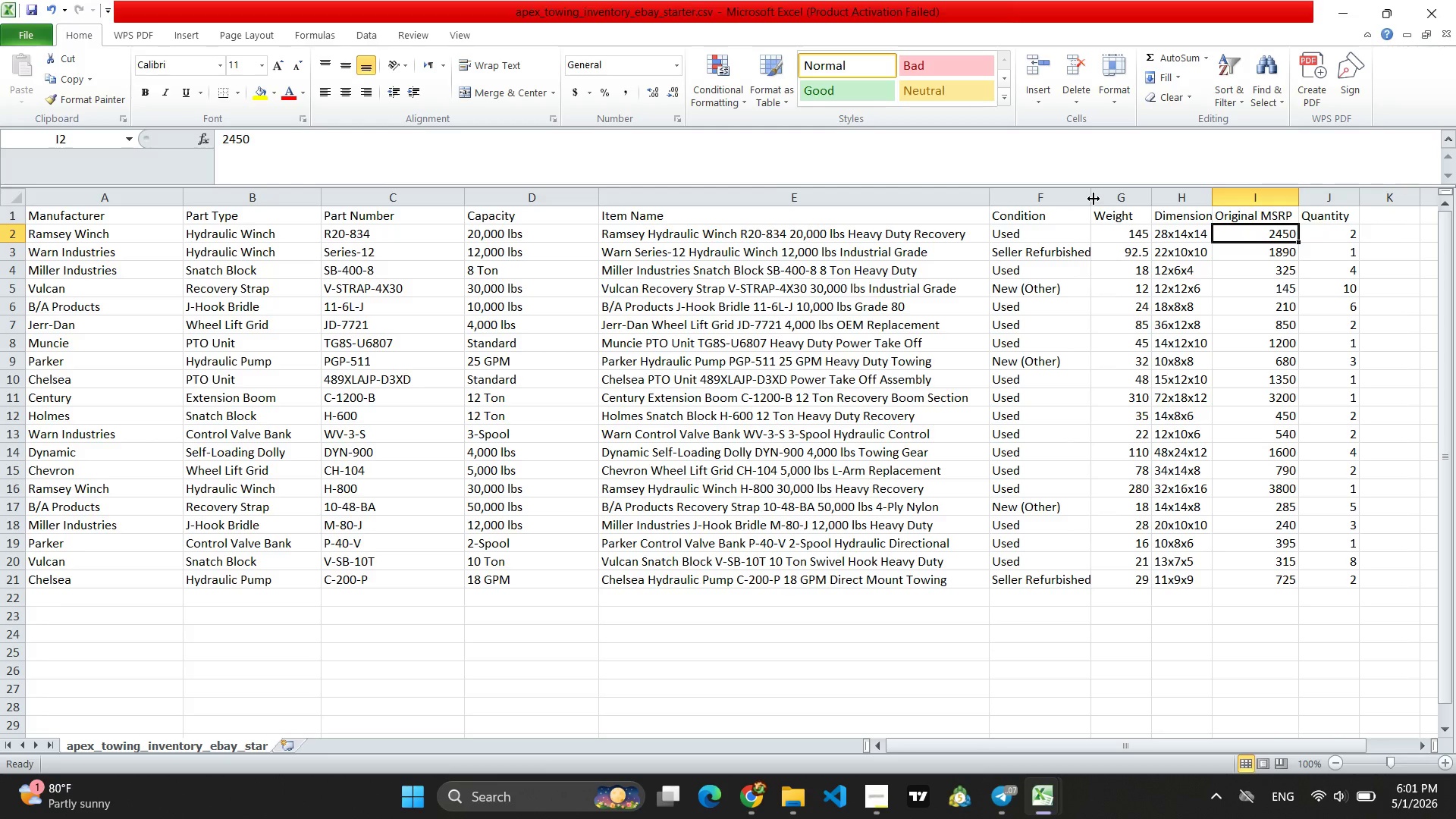 
left_click_drag(start_coordinate=[1094, 199], to_coordinate=[1104, 199])
 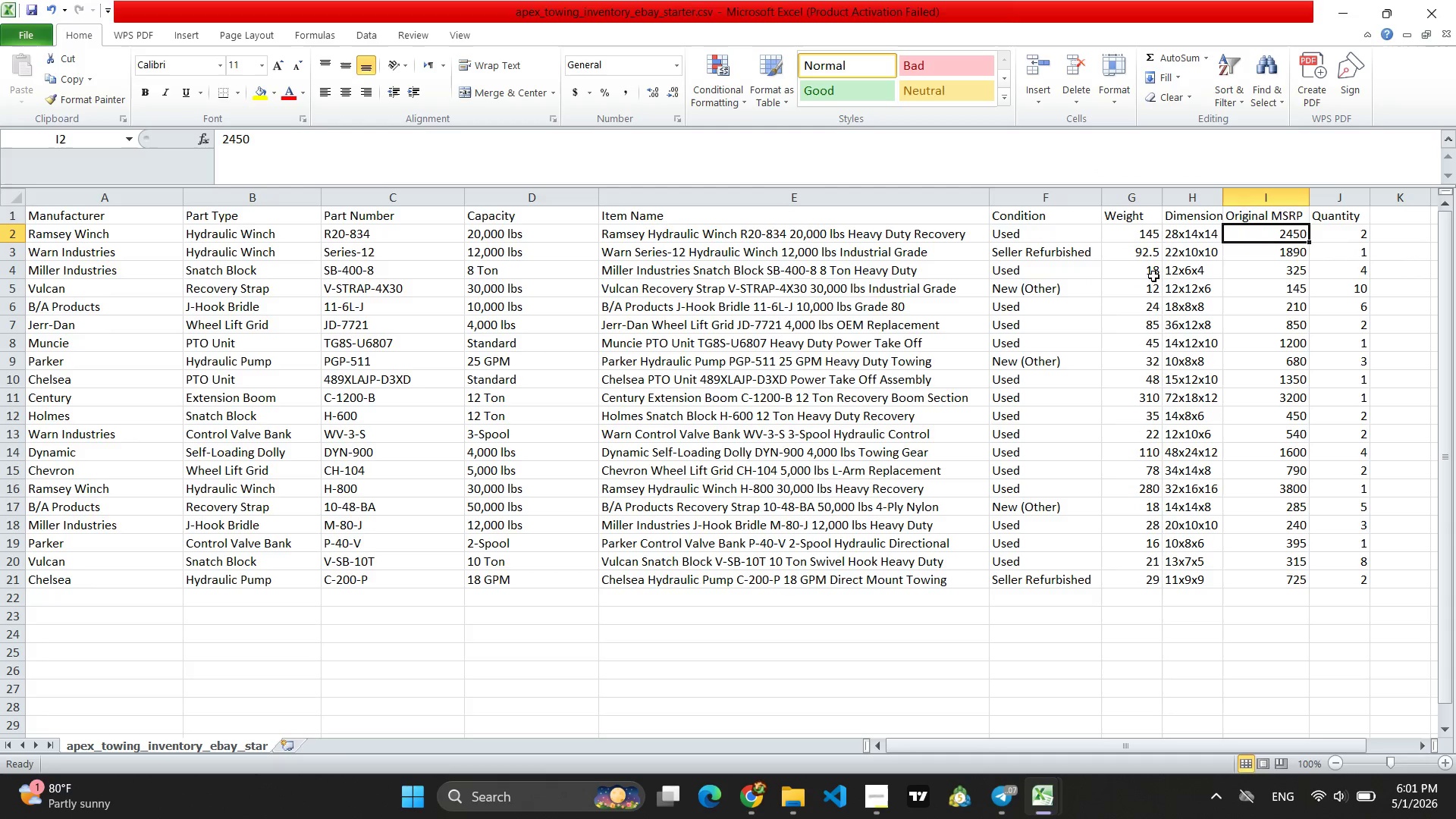 
wait(8.52)
 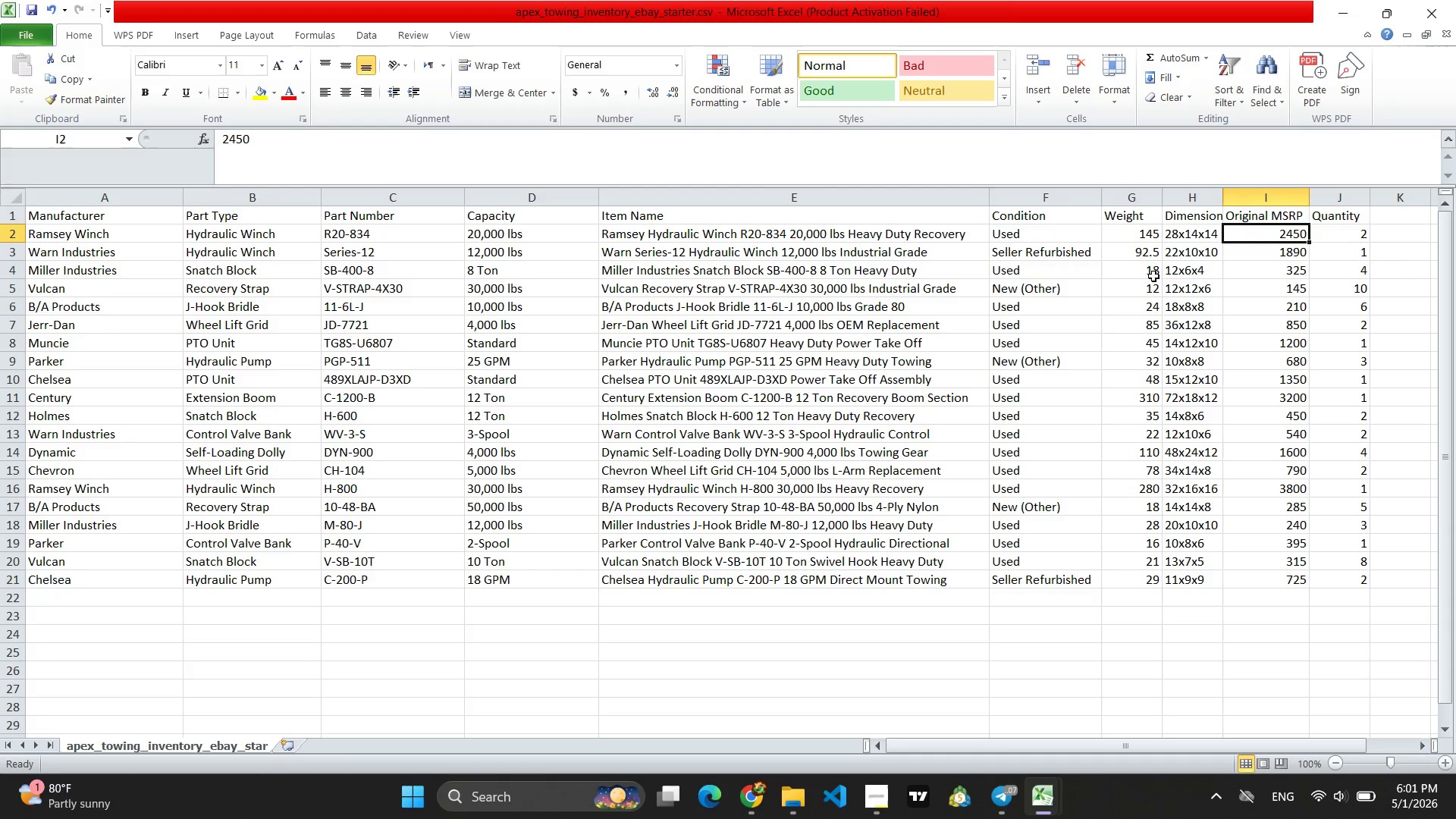 
left_click_drag(start_coordinate=[1222, 203], to_coordinate=[1230, 203])
 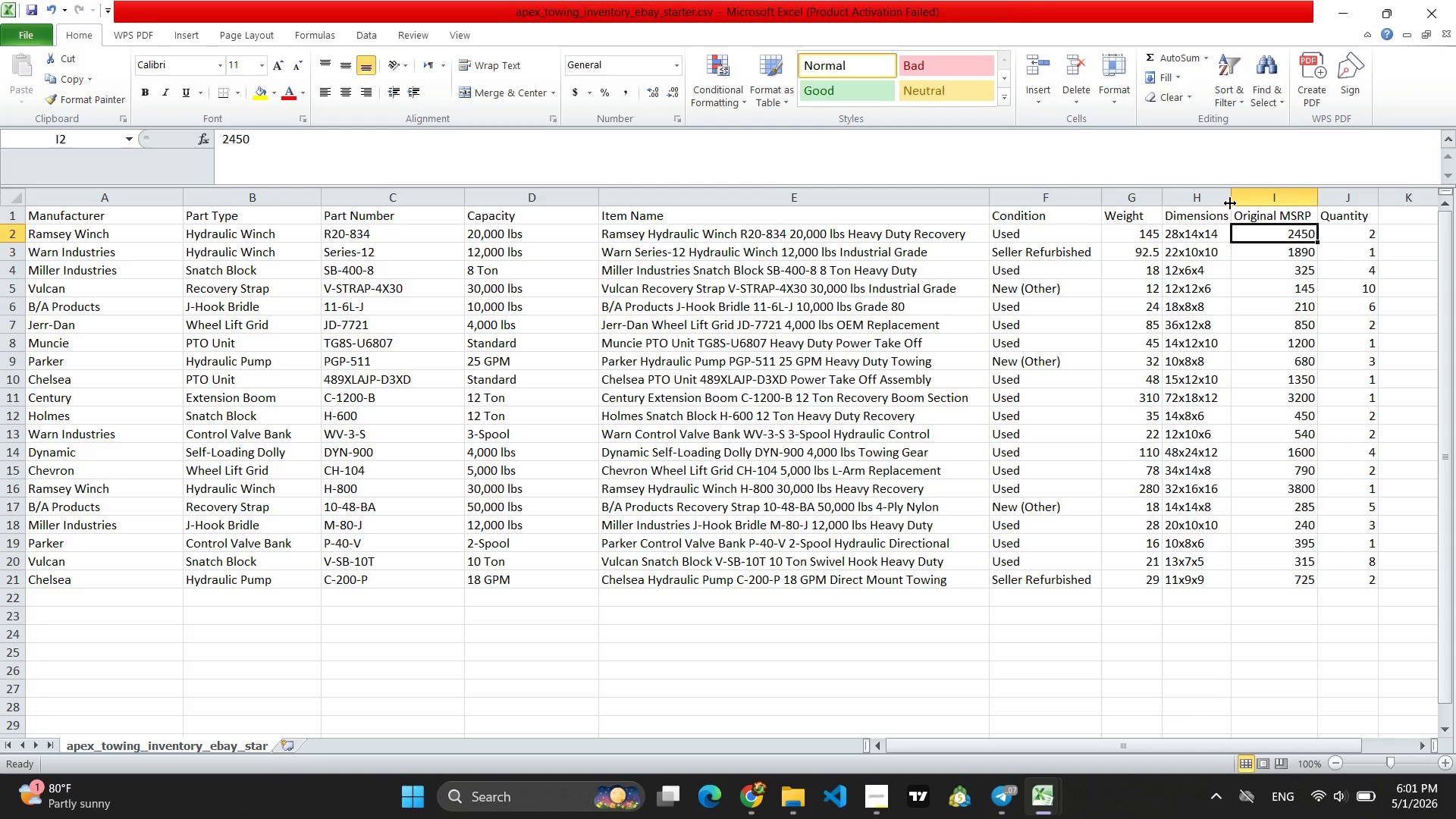 
left_click_drag(start_coordinate=[1230, 203], to_coordinate=[1237, 207])
 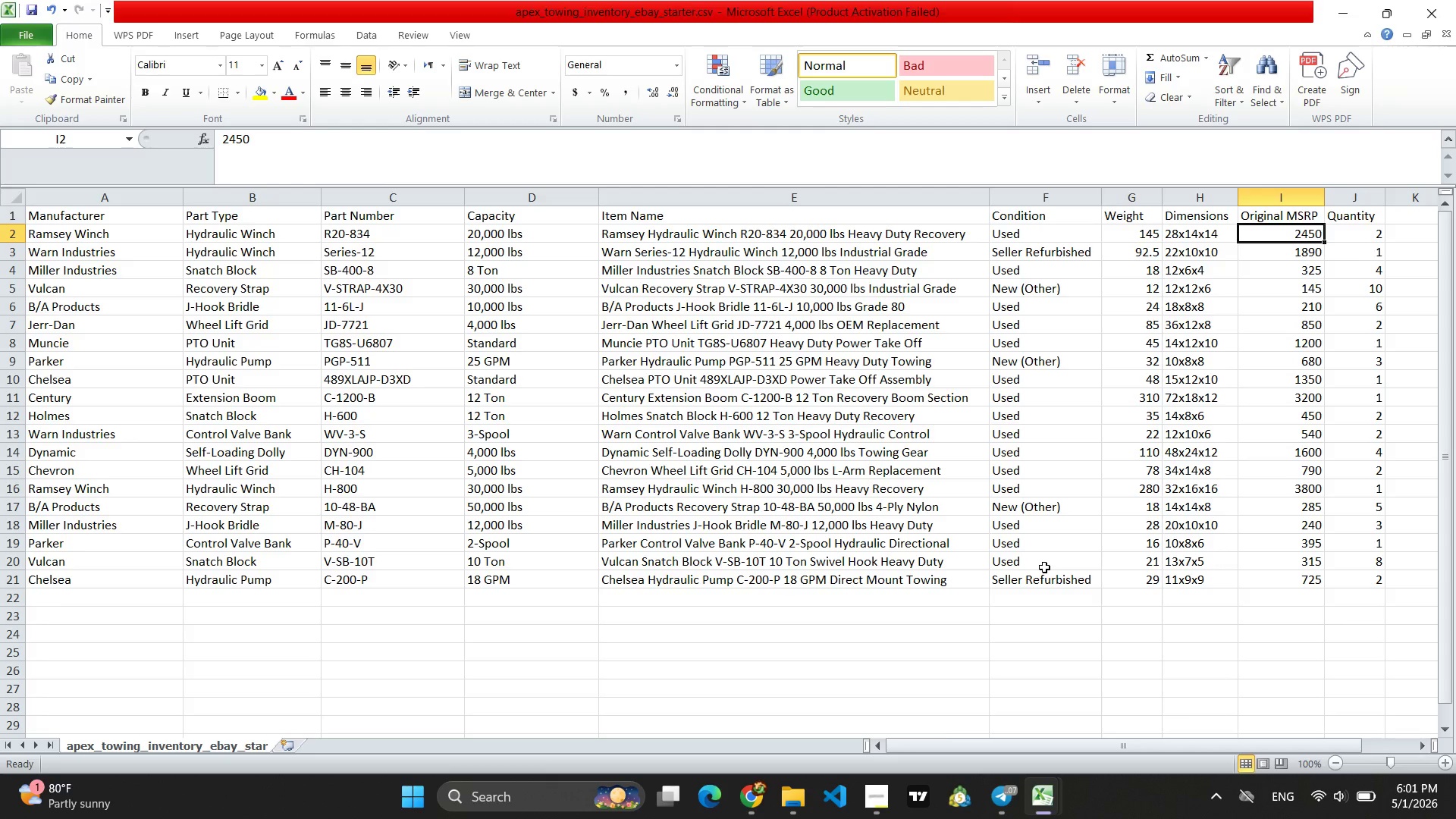 
left_click([758, 792])
 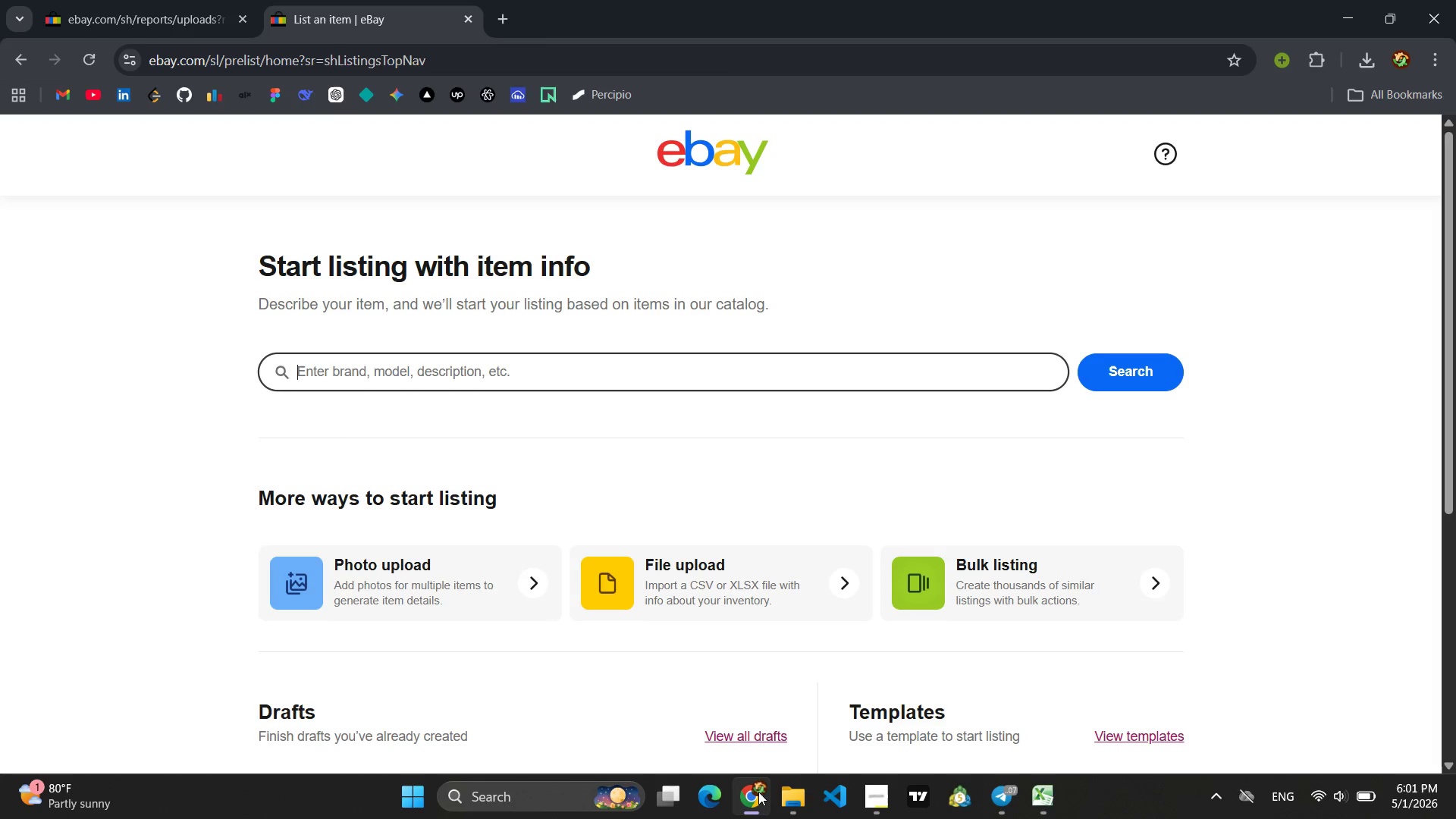 
wait(36.39)
 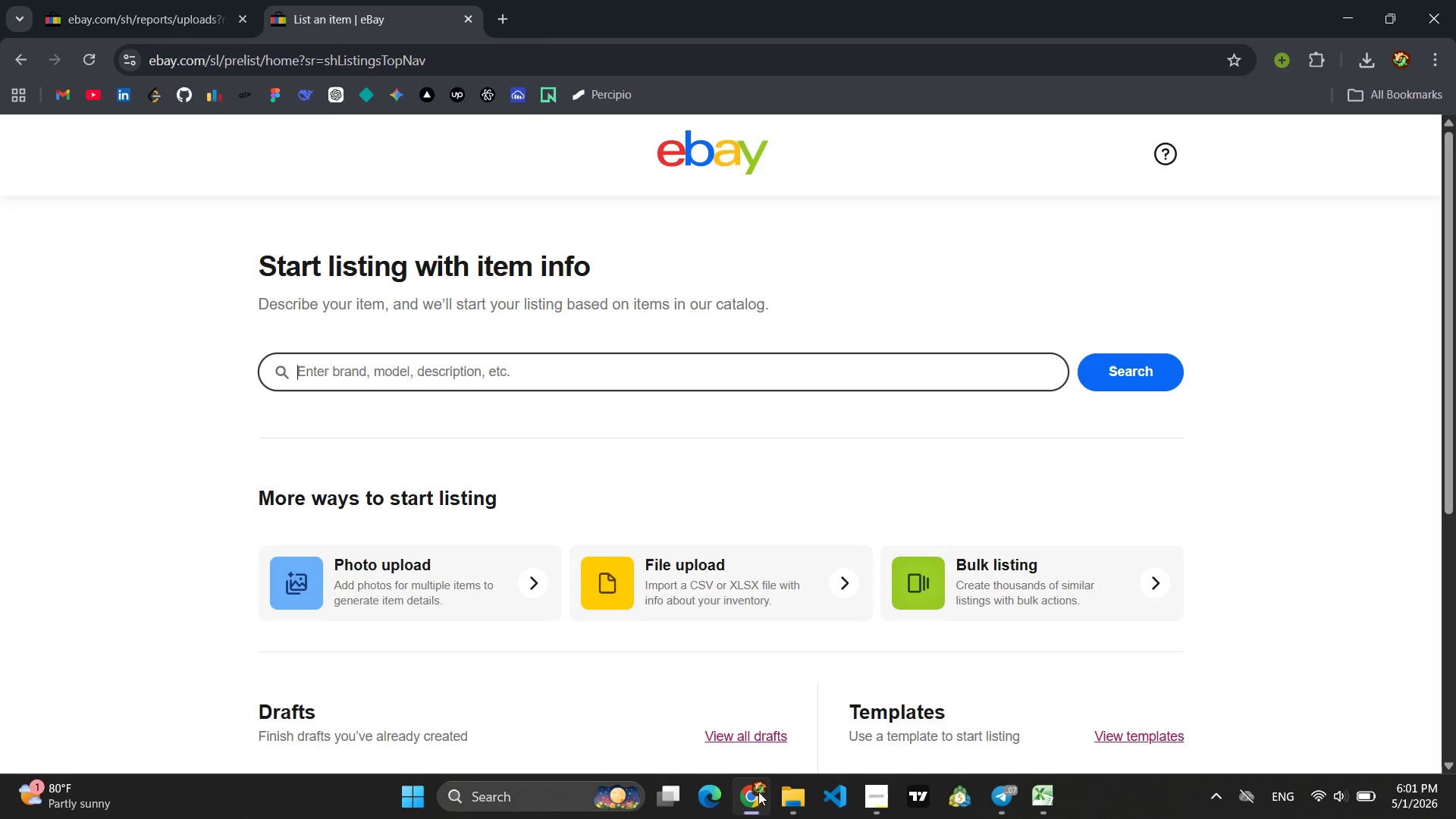 
left_click([464, 370])
 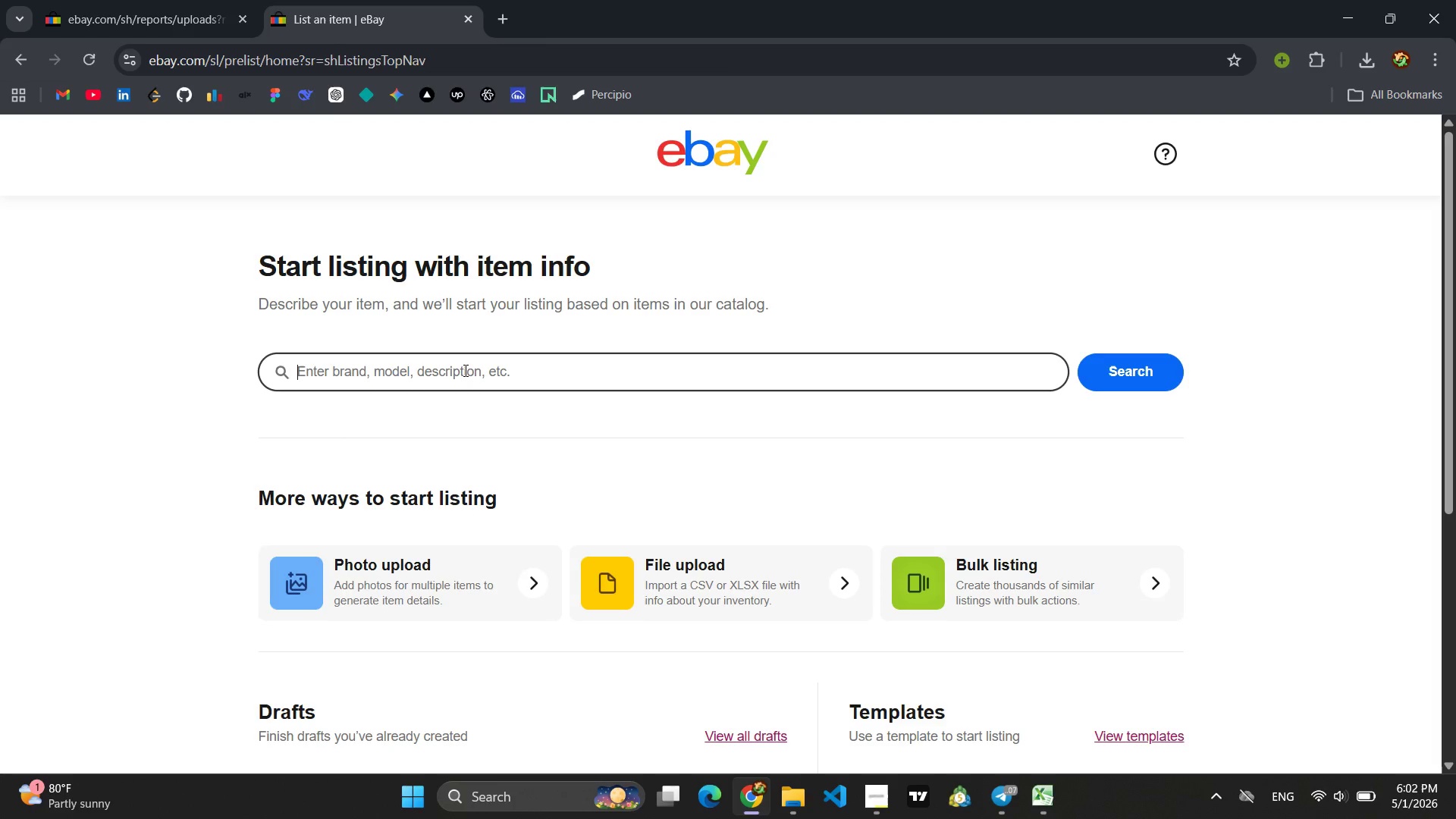 
type(Ramsey Winch Hydraulic Winch)
key(Backspace)
key(Backspace)
type(ch)
 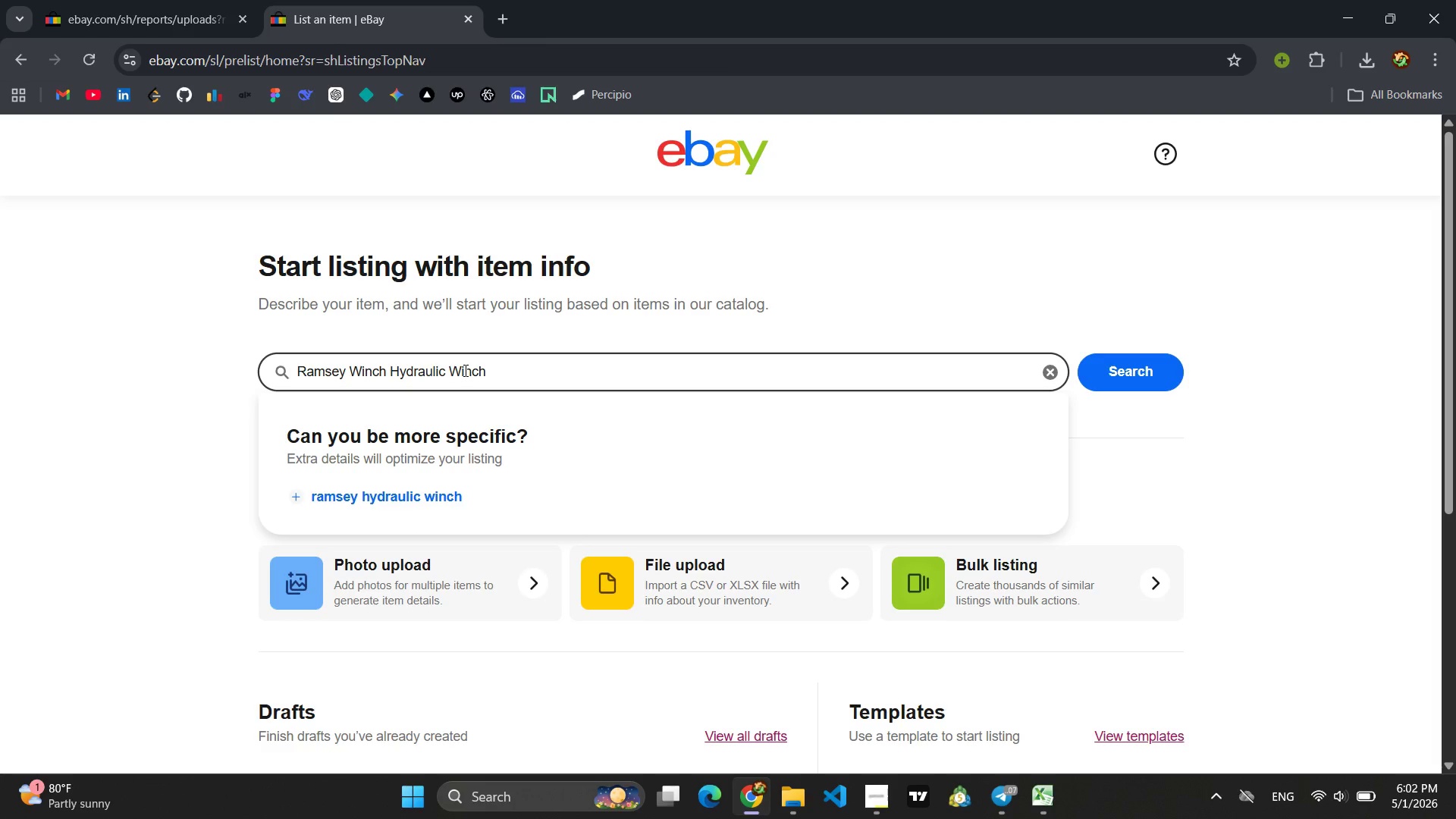 
type( r)
key(Backspace)
type(R20-834 lbs Head)
key(Backspace)
type(vy Duty)
 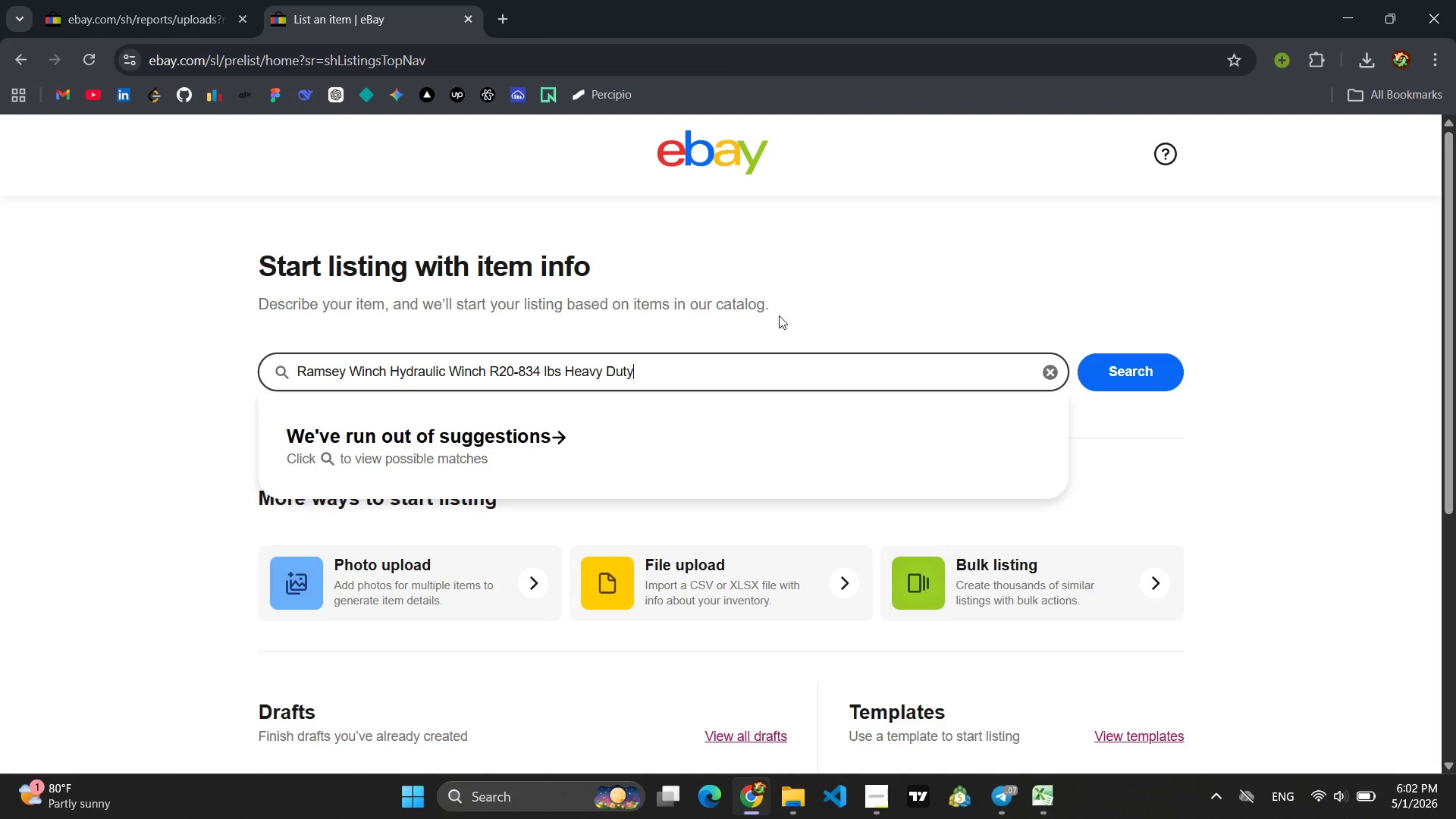 
left_click([1135, 366])
 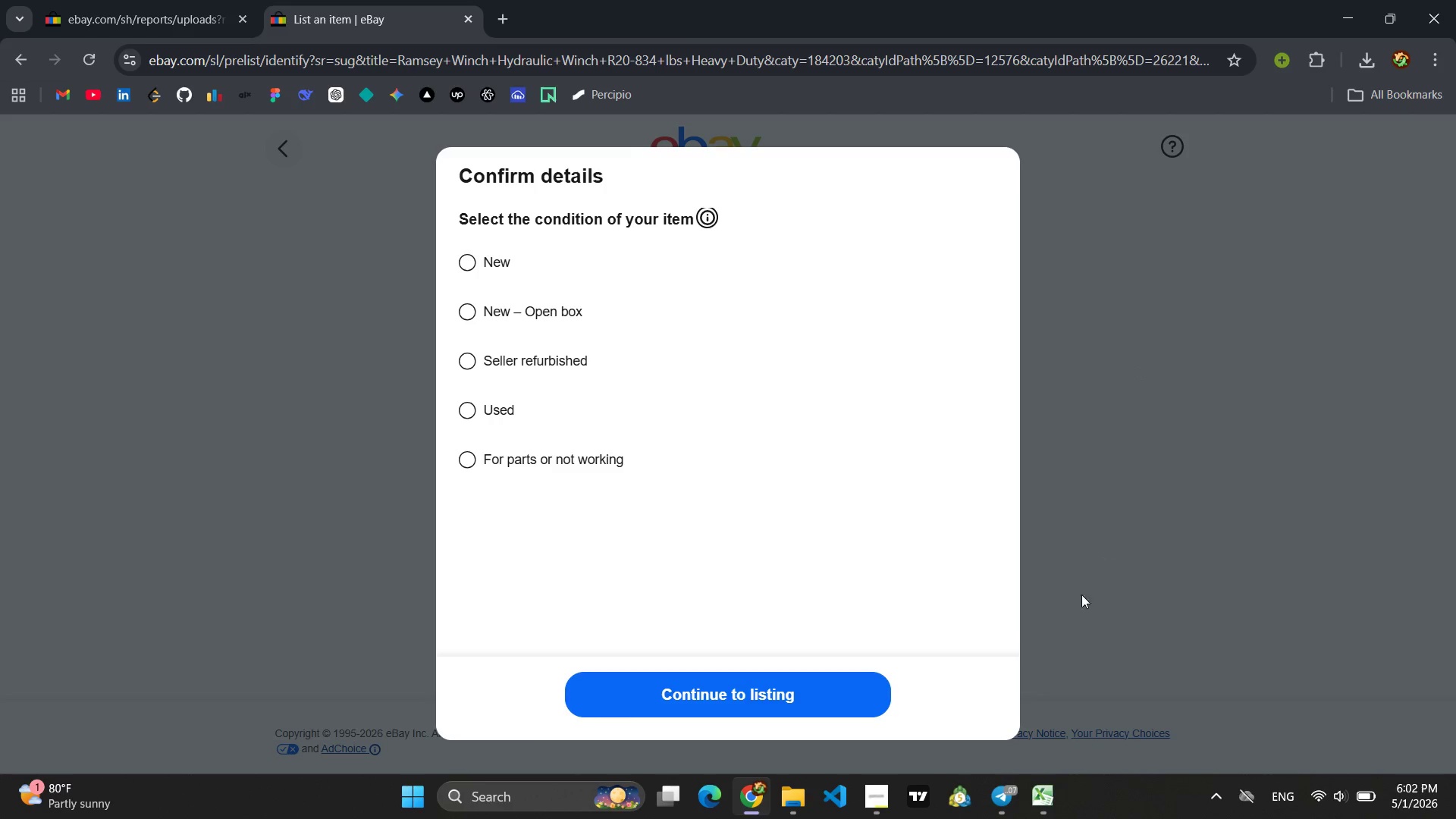 
wait(6.42)
 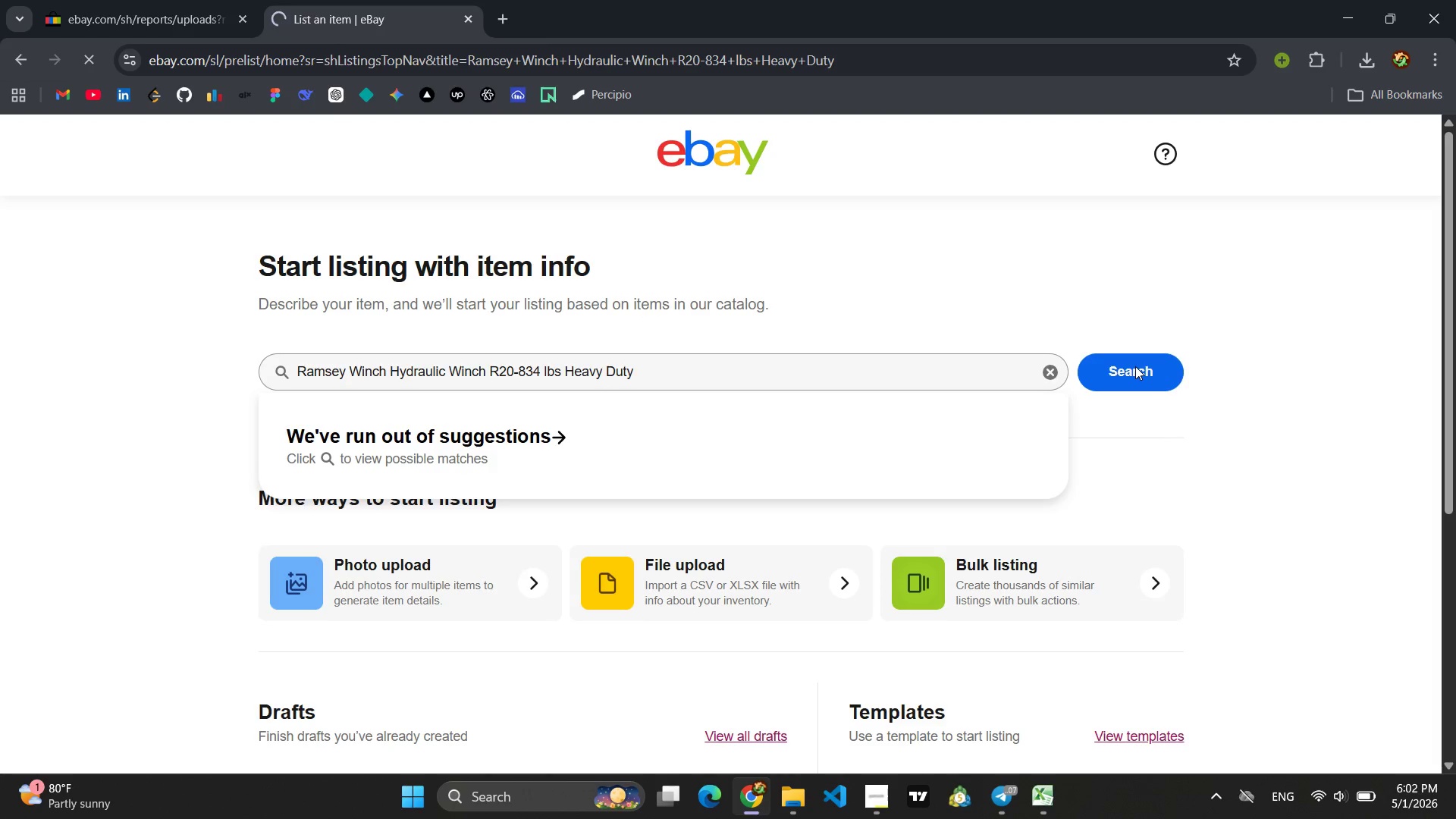 
mouse_move([1090, 711])
 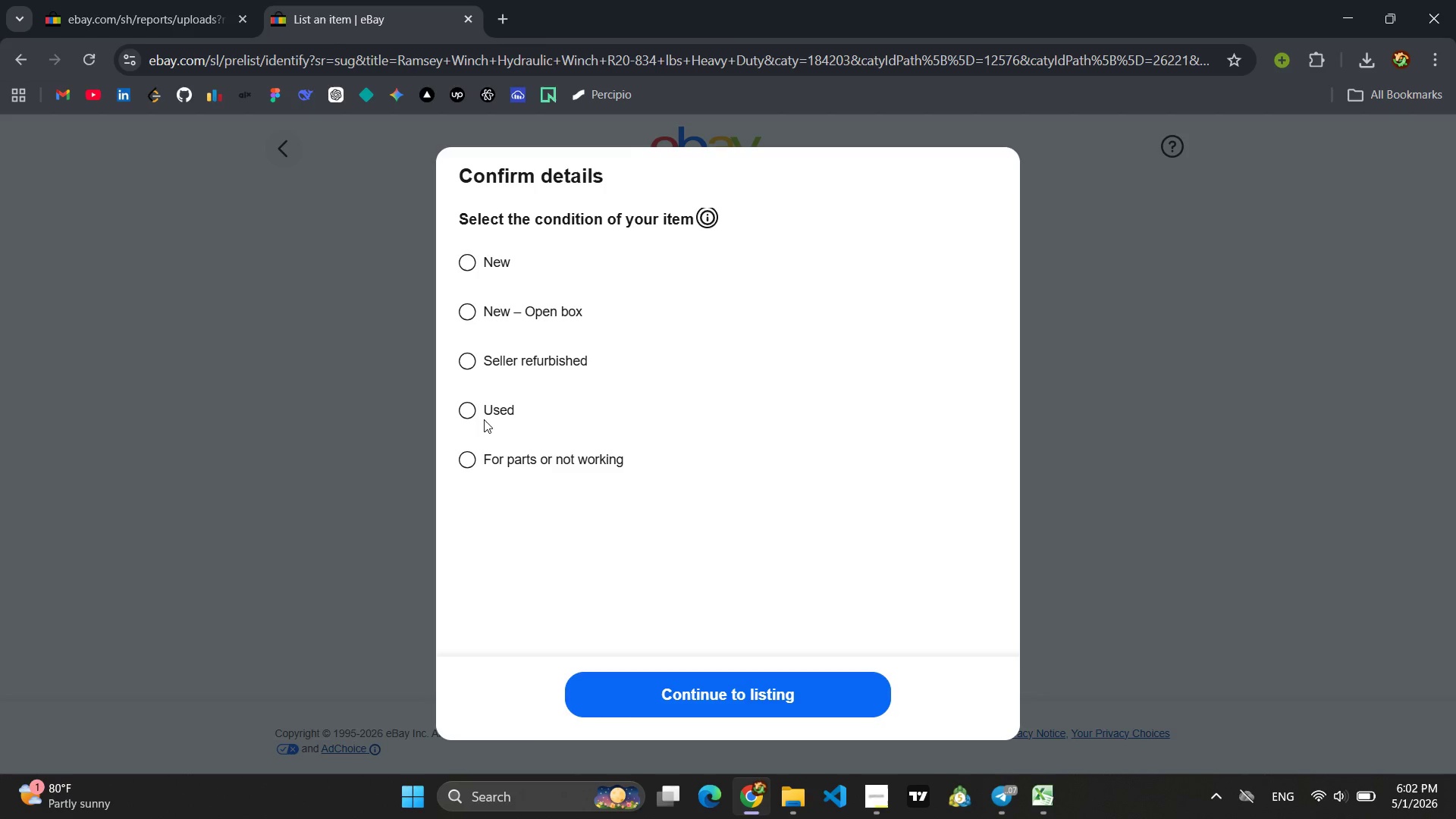 
left_click([470, 415])
 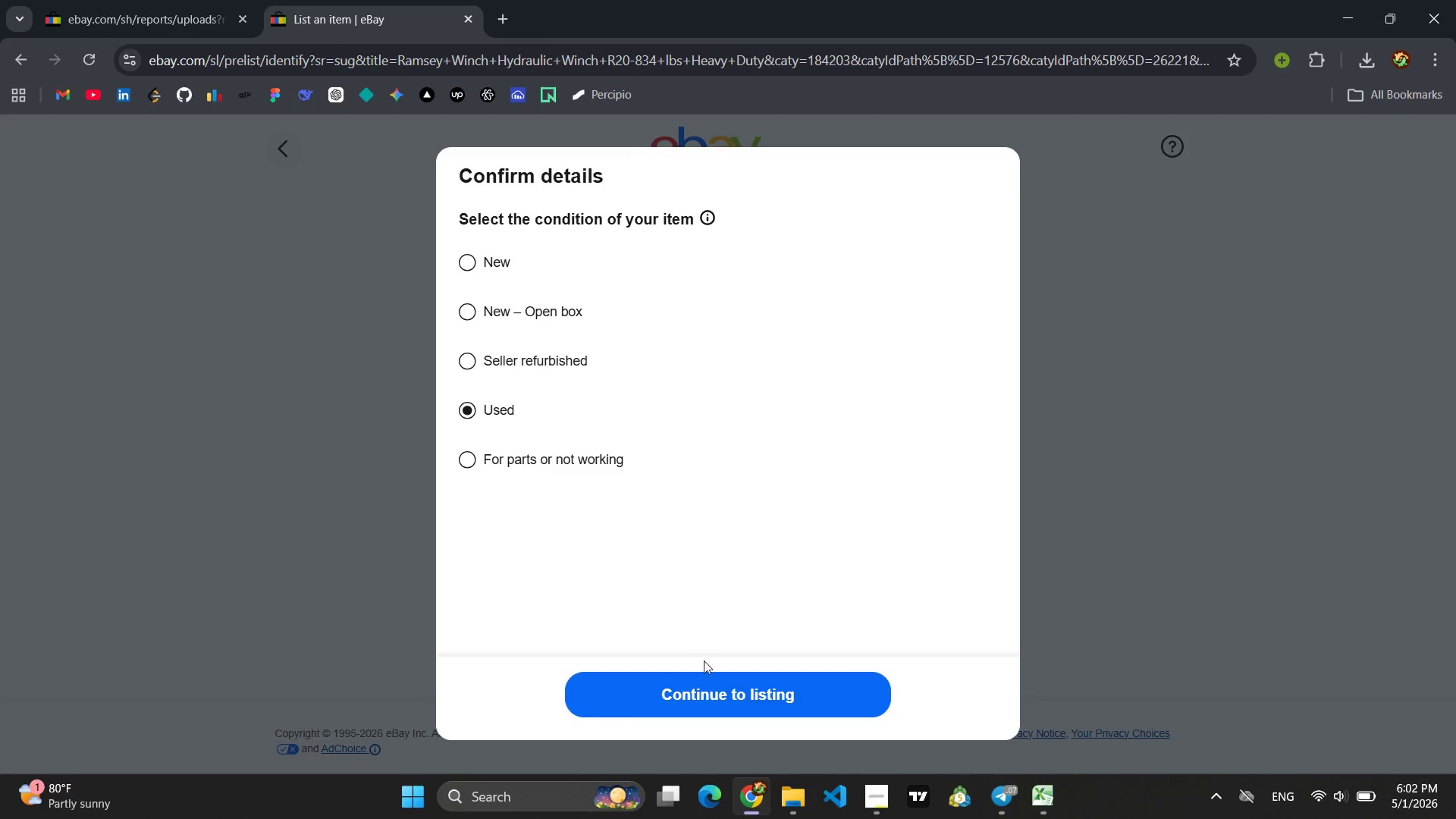 
left_click([707, 695])
 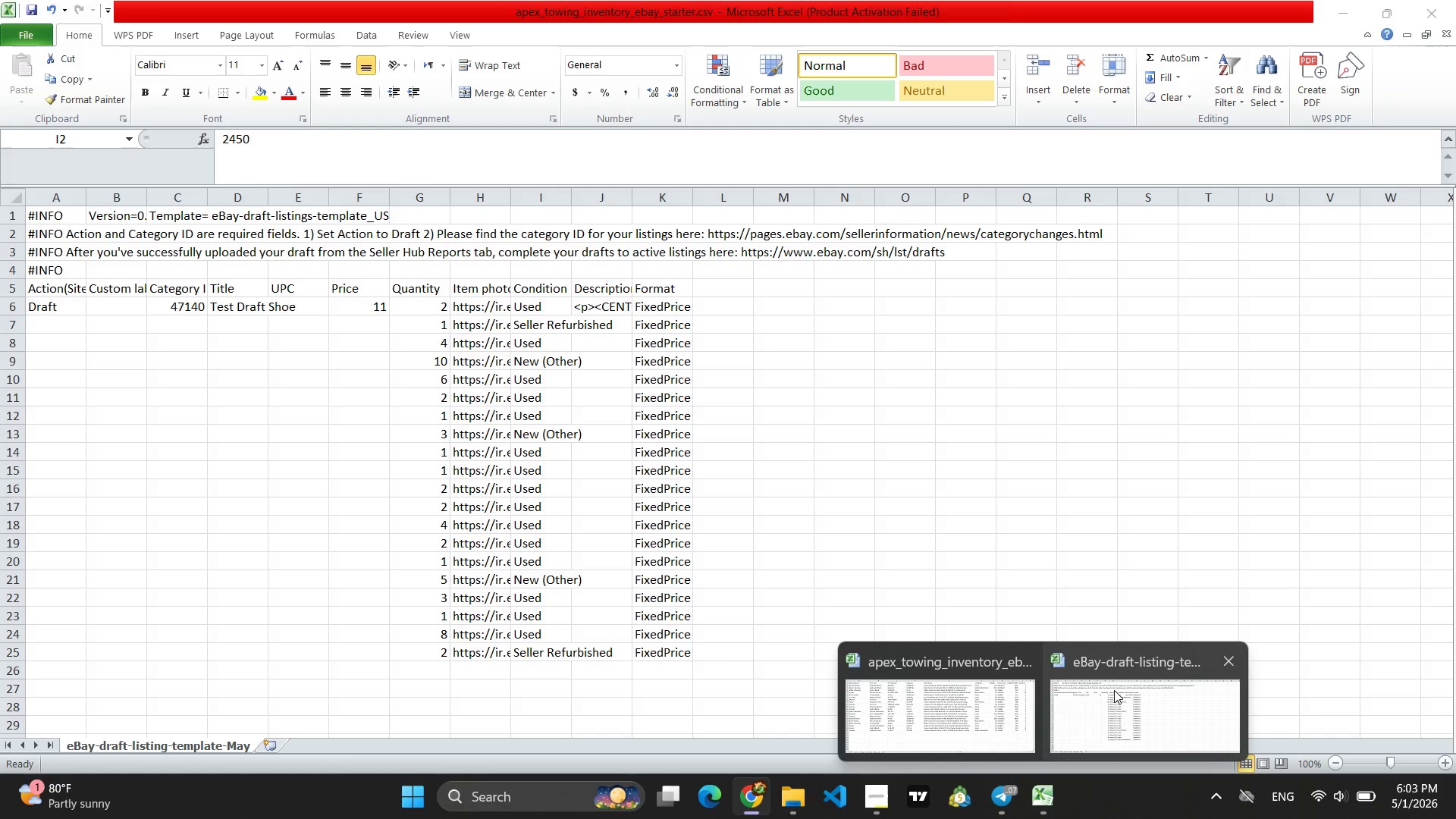 
wait(15.86)
 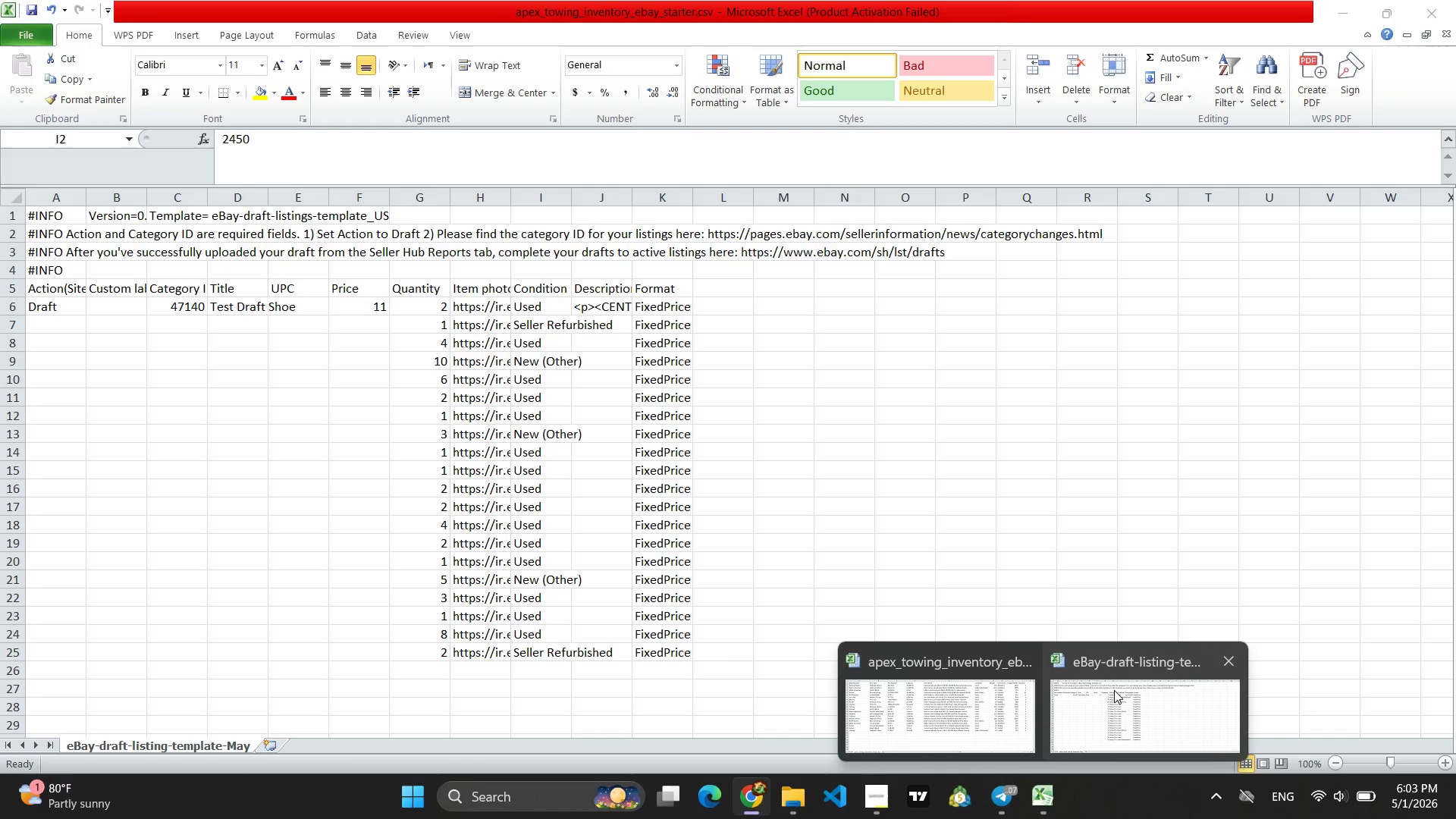 
left_click([1114, 686])
 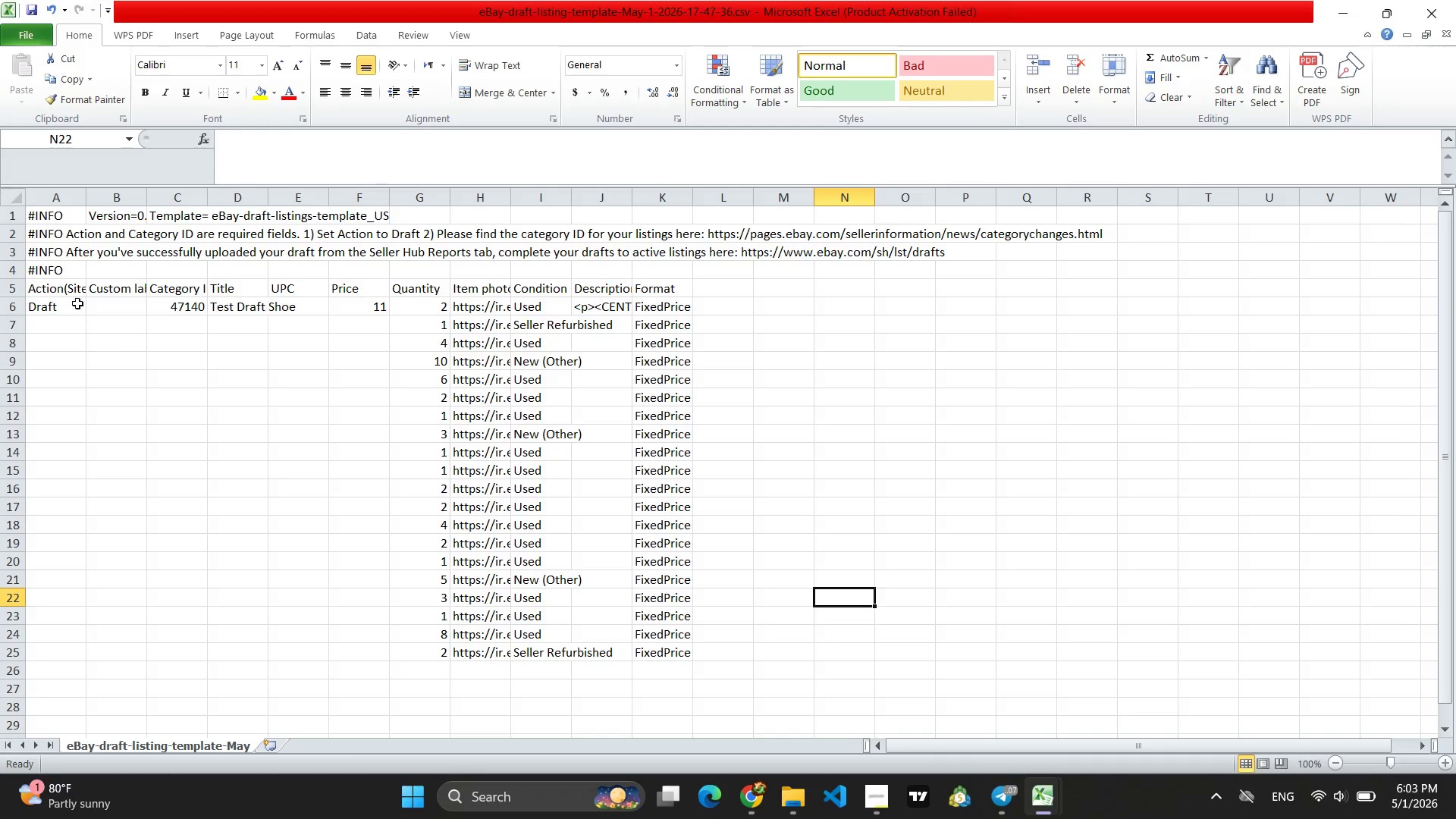 
left_click([67, 306])
 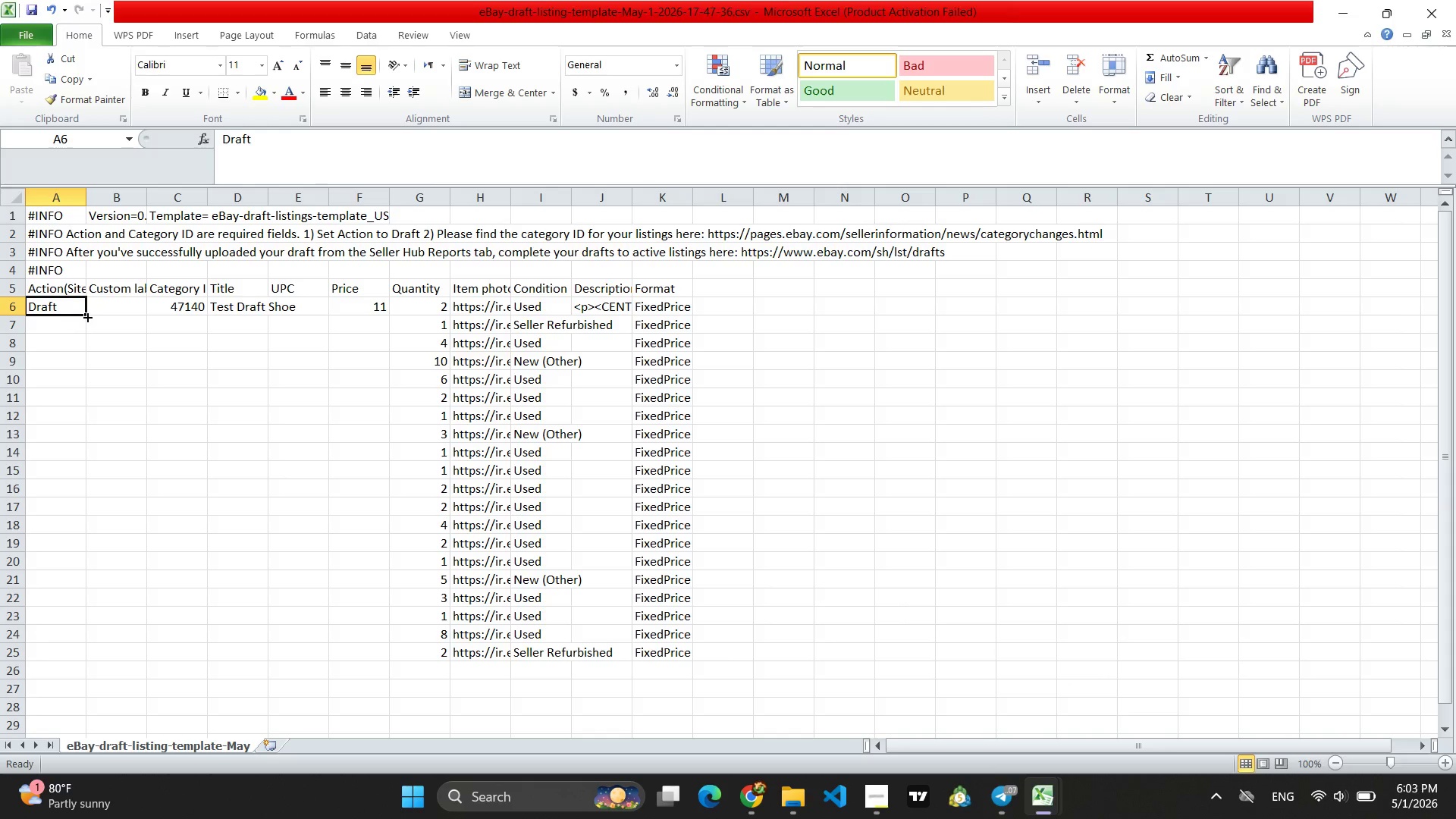 
left_click_drag(start_coordinate=[86, 316], to_coordinate=[67, 654])
 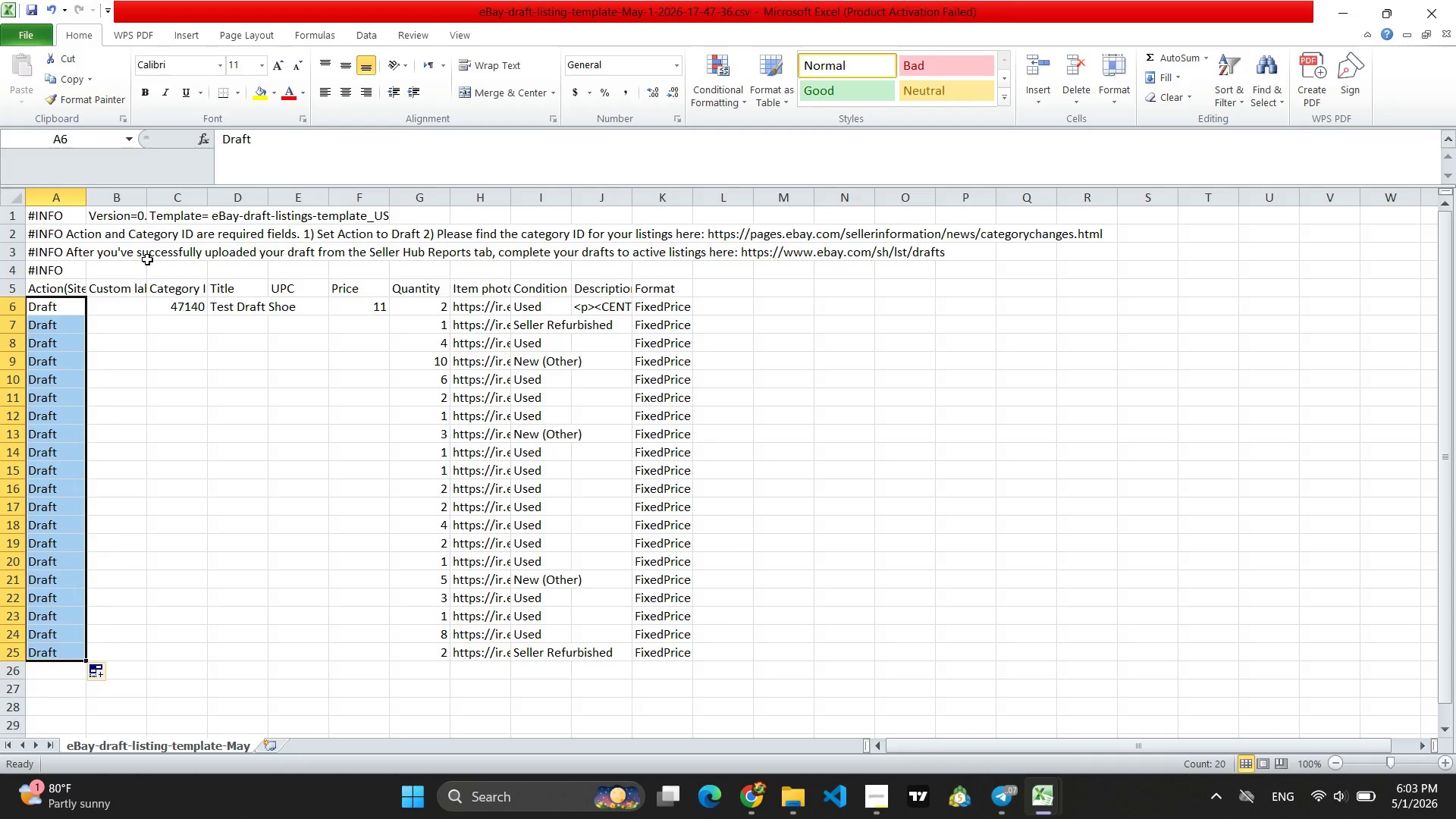 
left_click_drag(start_coordinate=[147, 195], to_coordinate=[180, 193])
 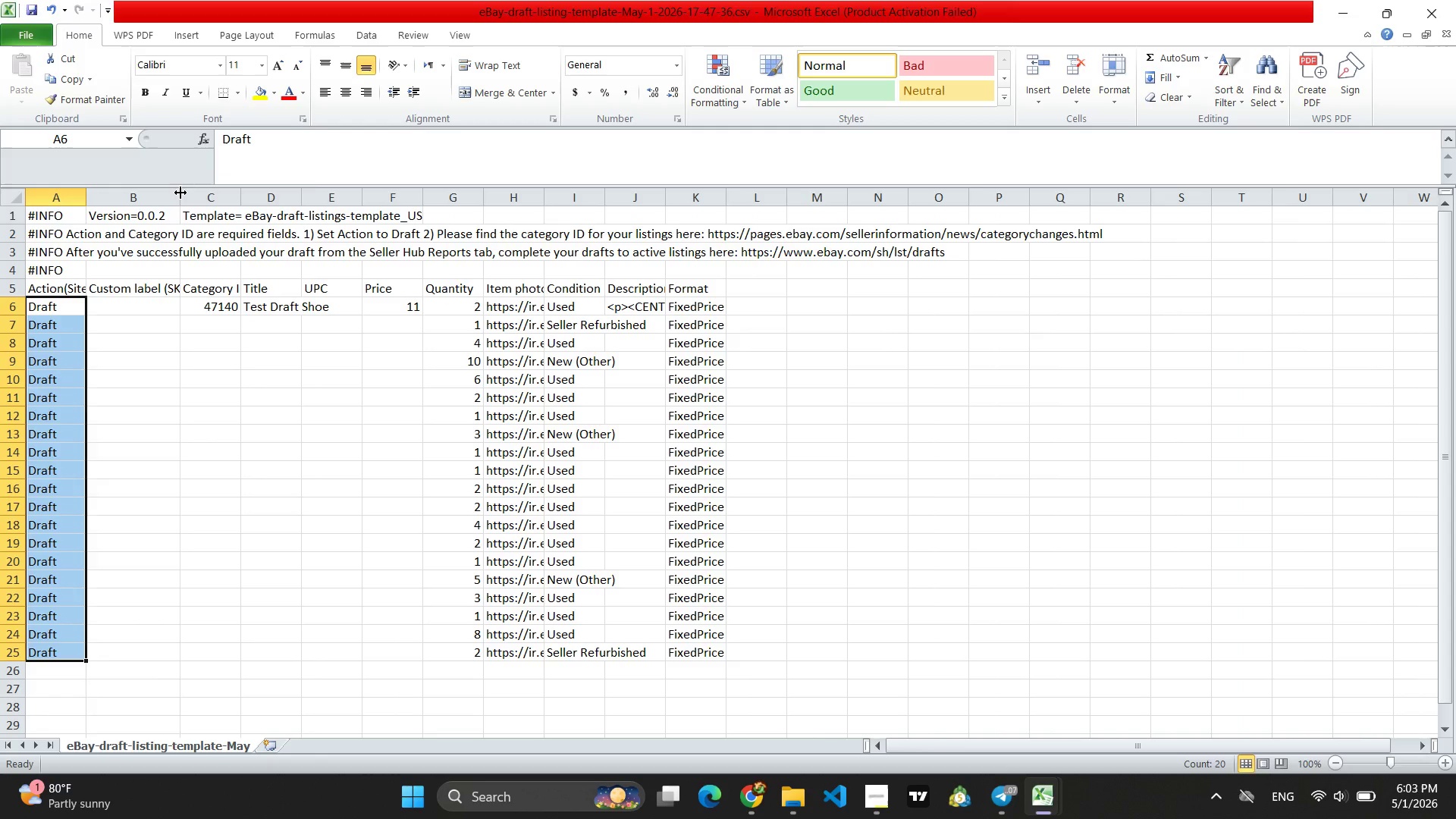 
left_click_drag(start_coordinate=[180, 193], to_coordinate=[203, 193])
 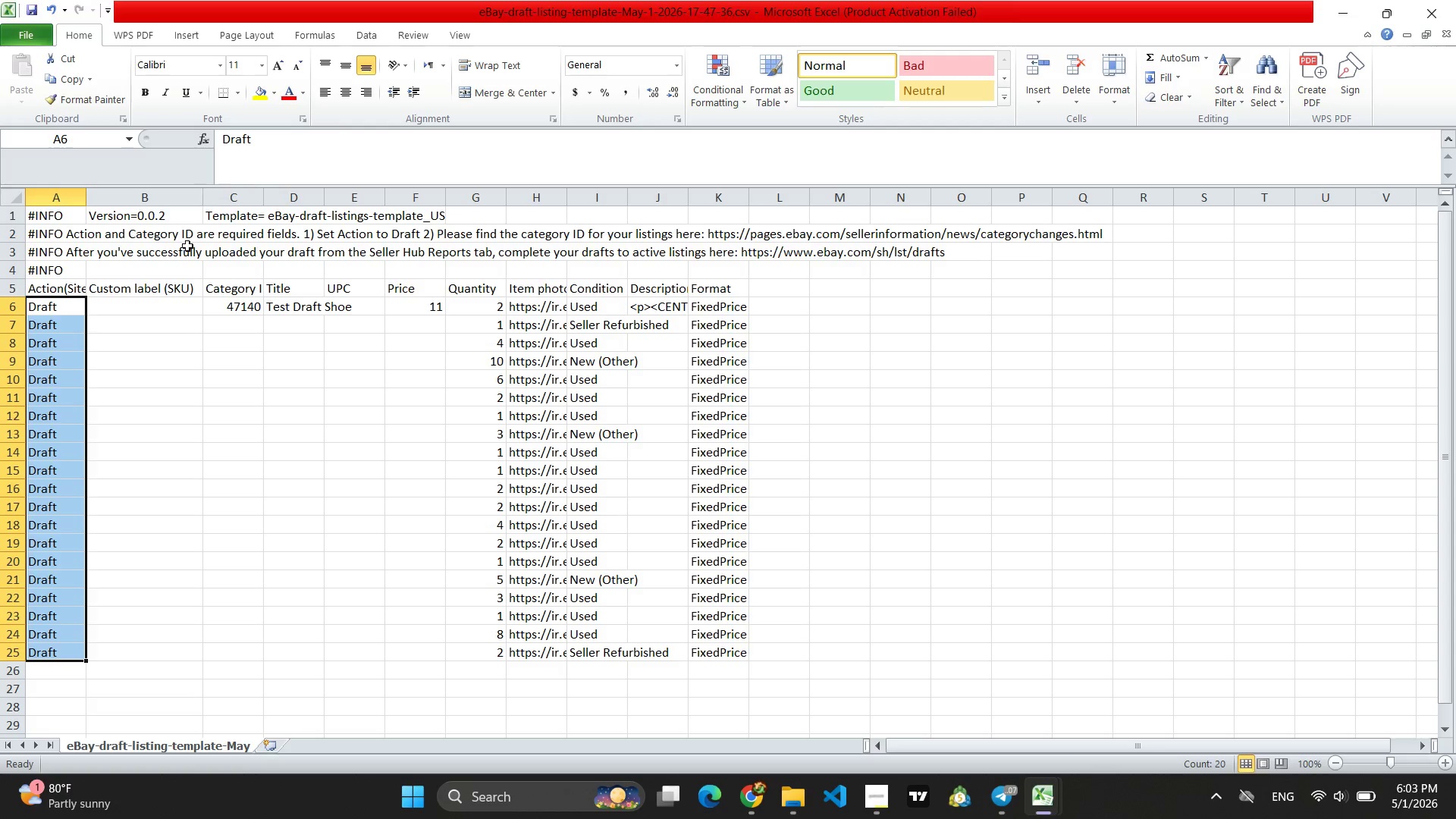 
left_click([143, 447])
 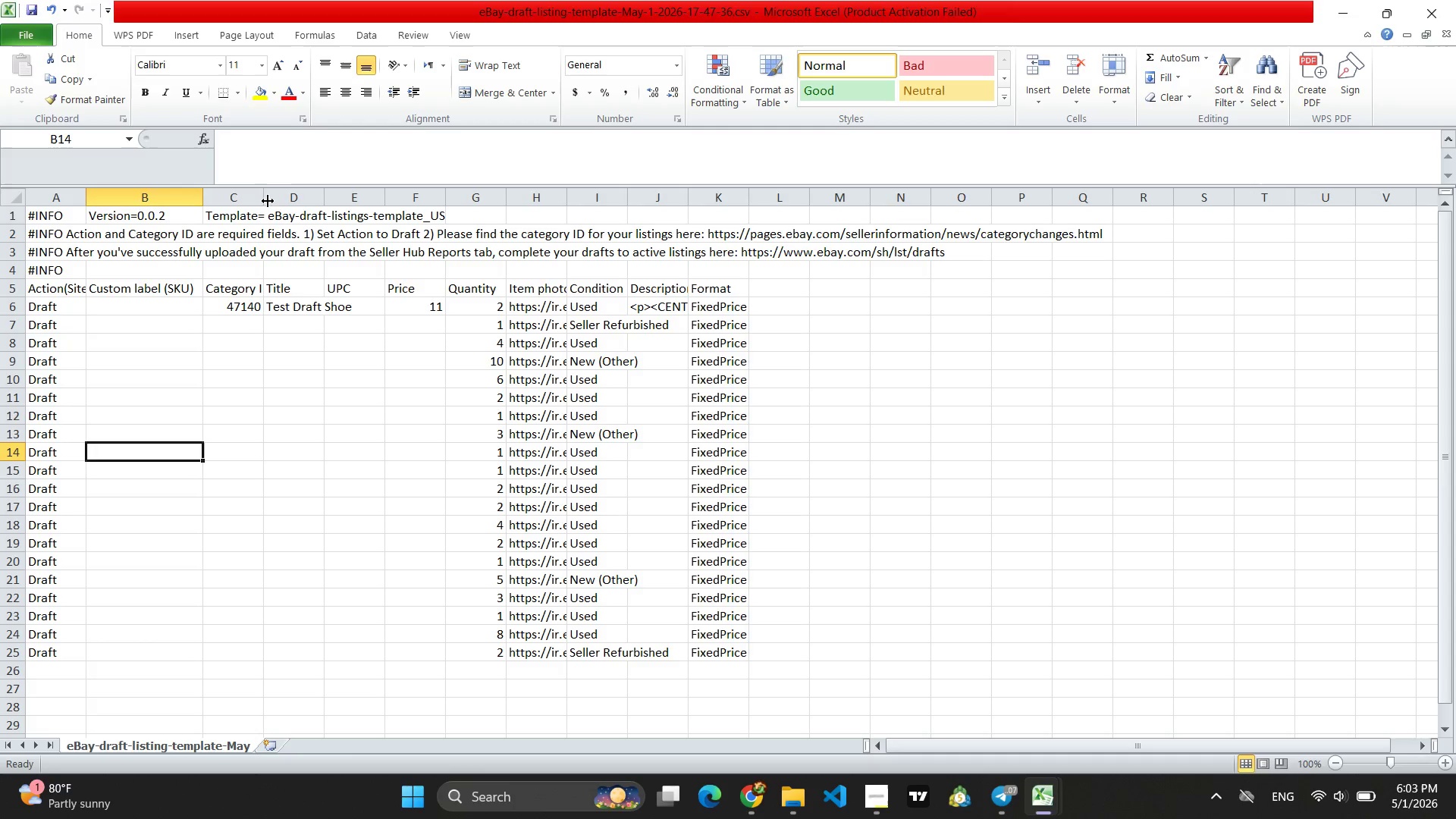 
left_click_drag(start_coordinate=[265, 188], to_coordinate=[306, 190])
 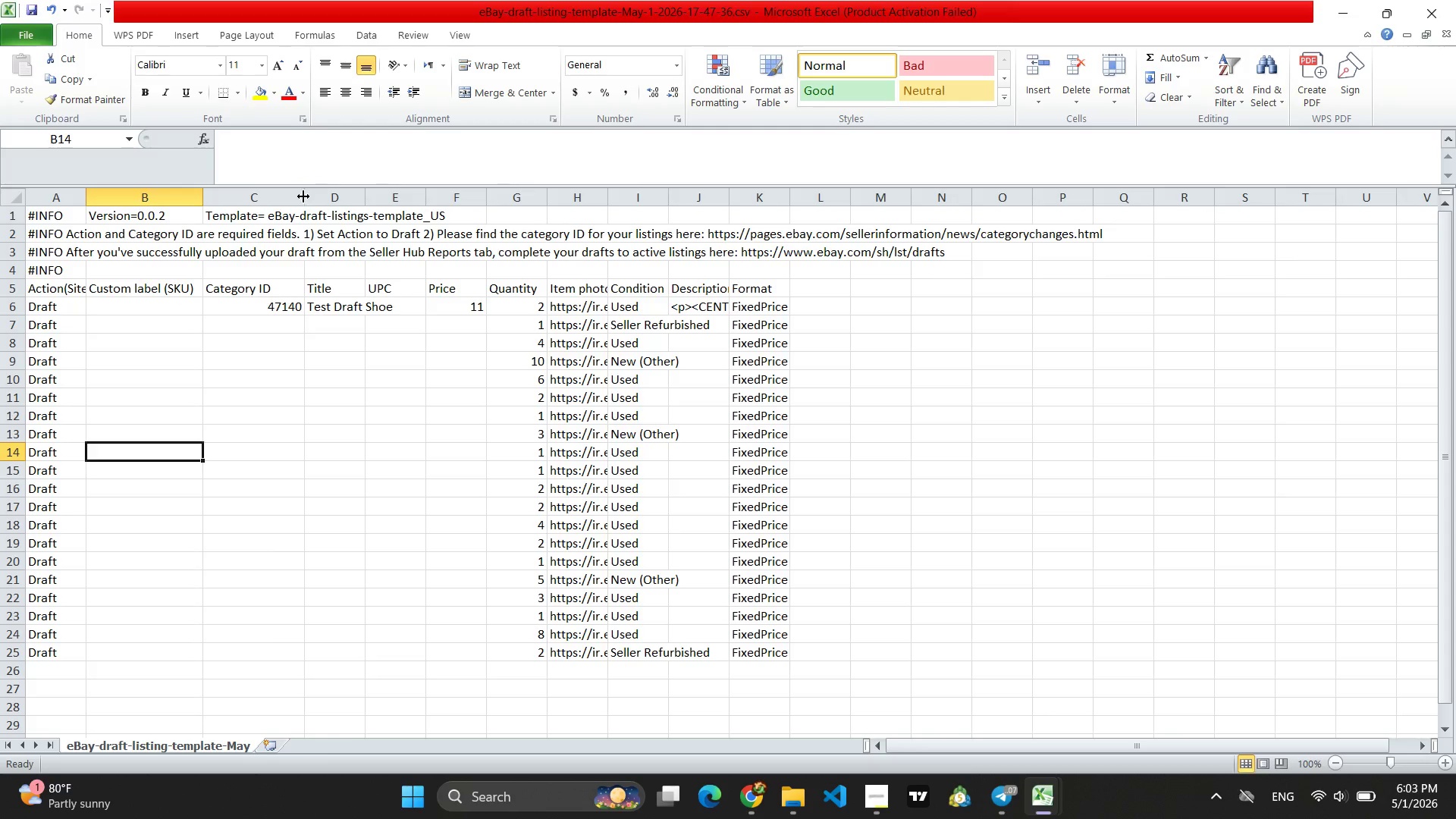 
left_click_drag(start_coordinate=[304, 196], to_coordinate=[287, 196])
 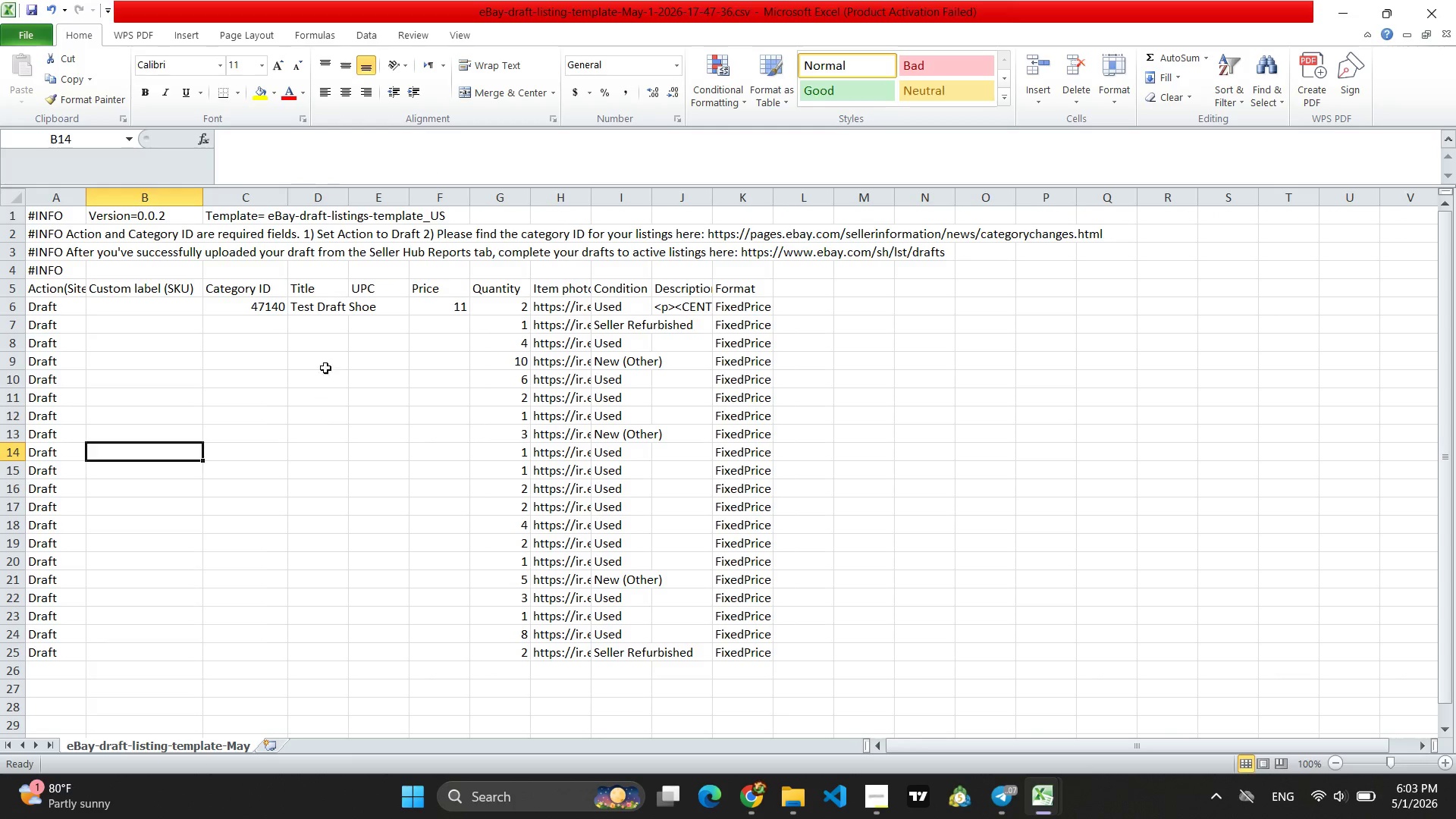 
left_click_drag(start_coordinate=[348, 193], to_coordinate=[373, 193])
 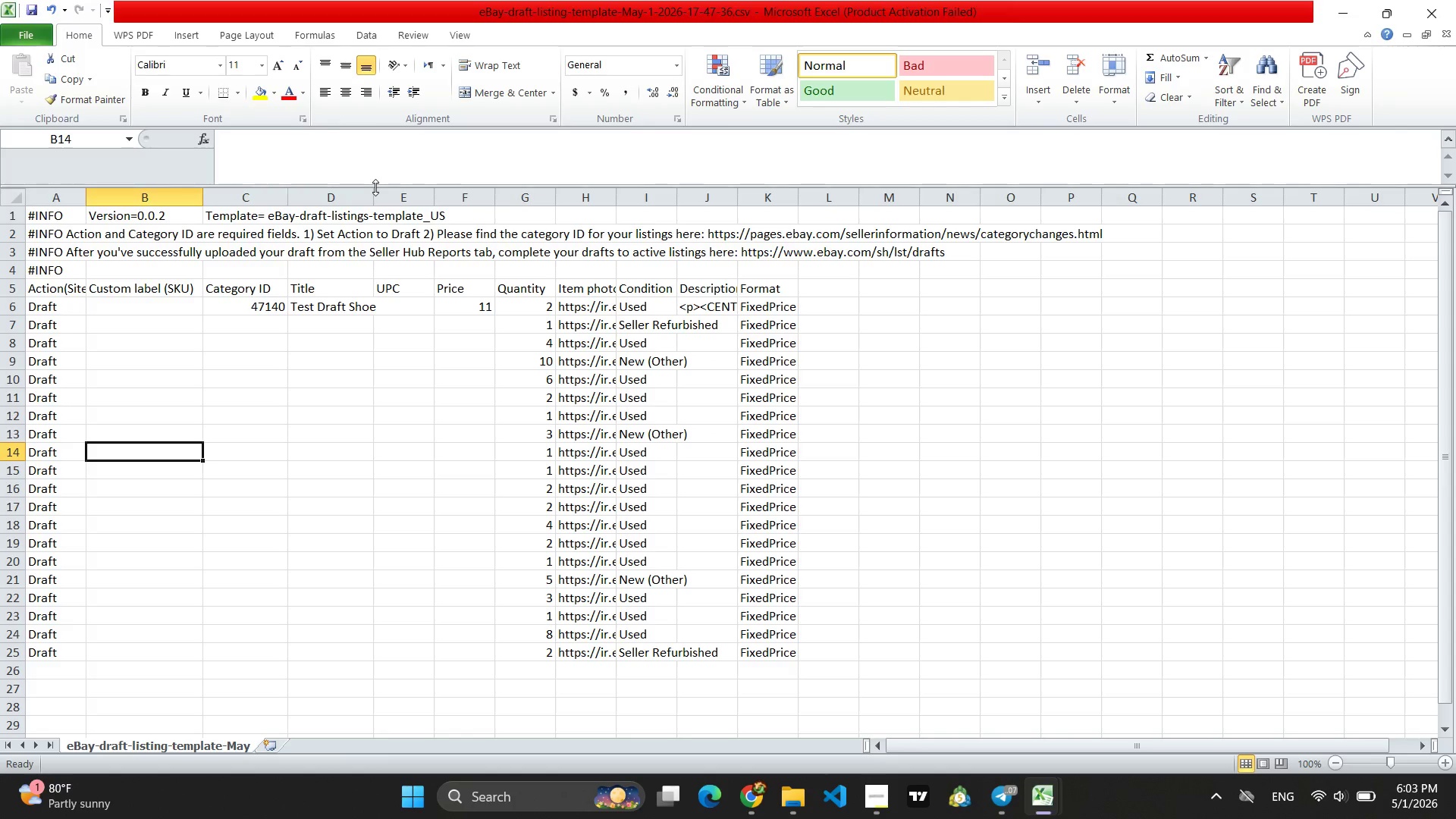 
left_click([375, 187])
 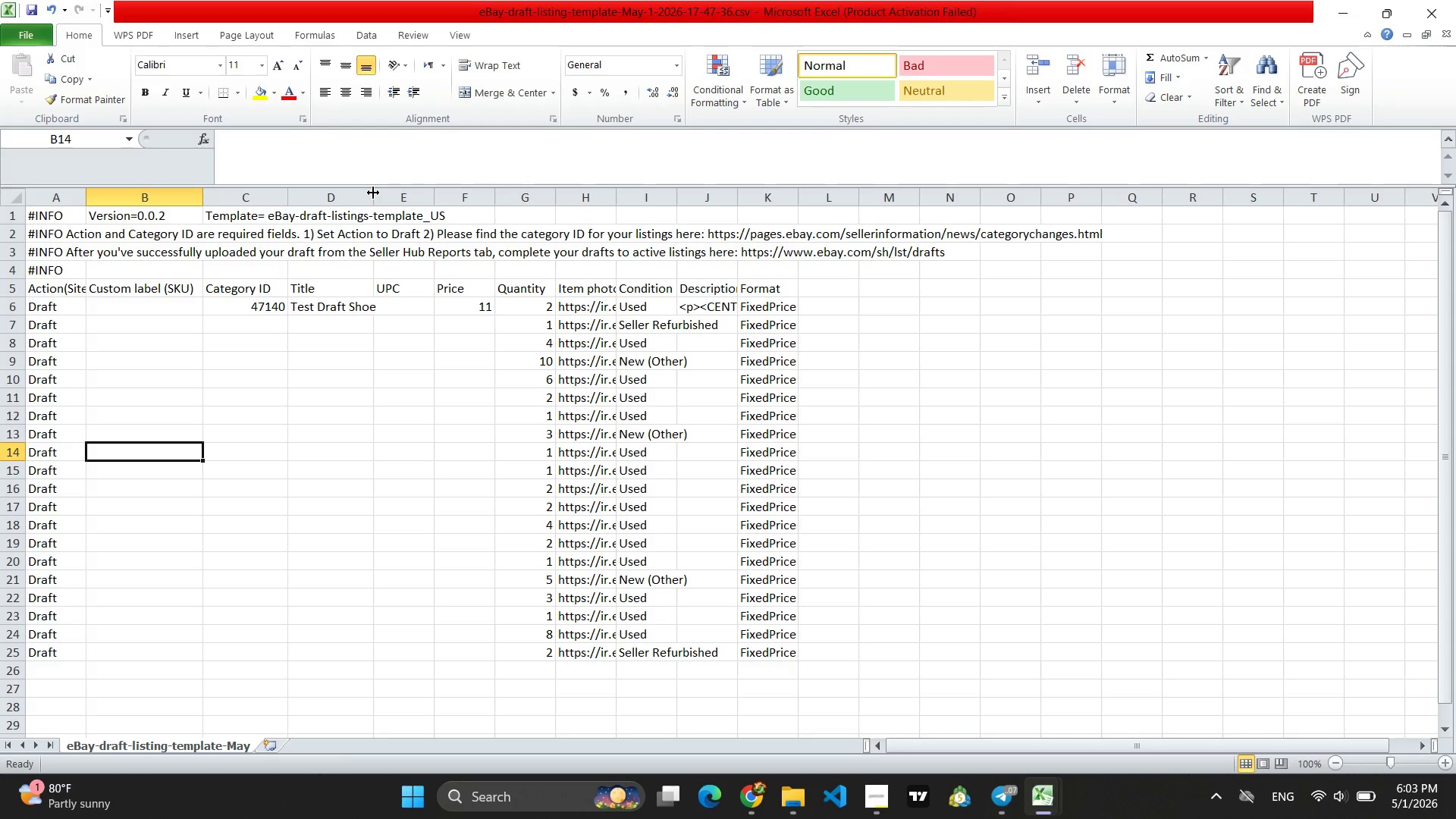 
left_click_drag(start_coordinate=[373, 193], to_coordinate=[384, 192])
 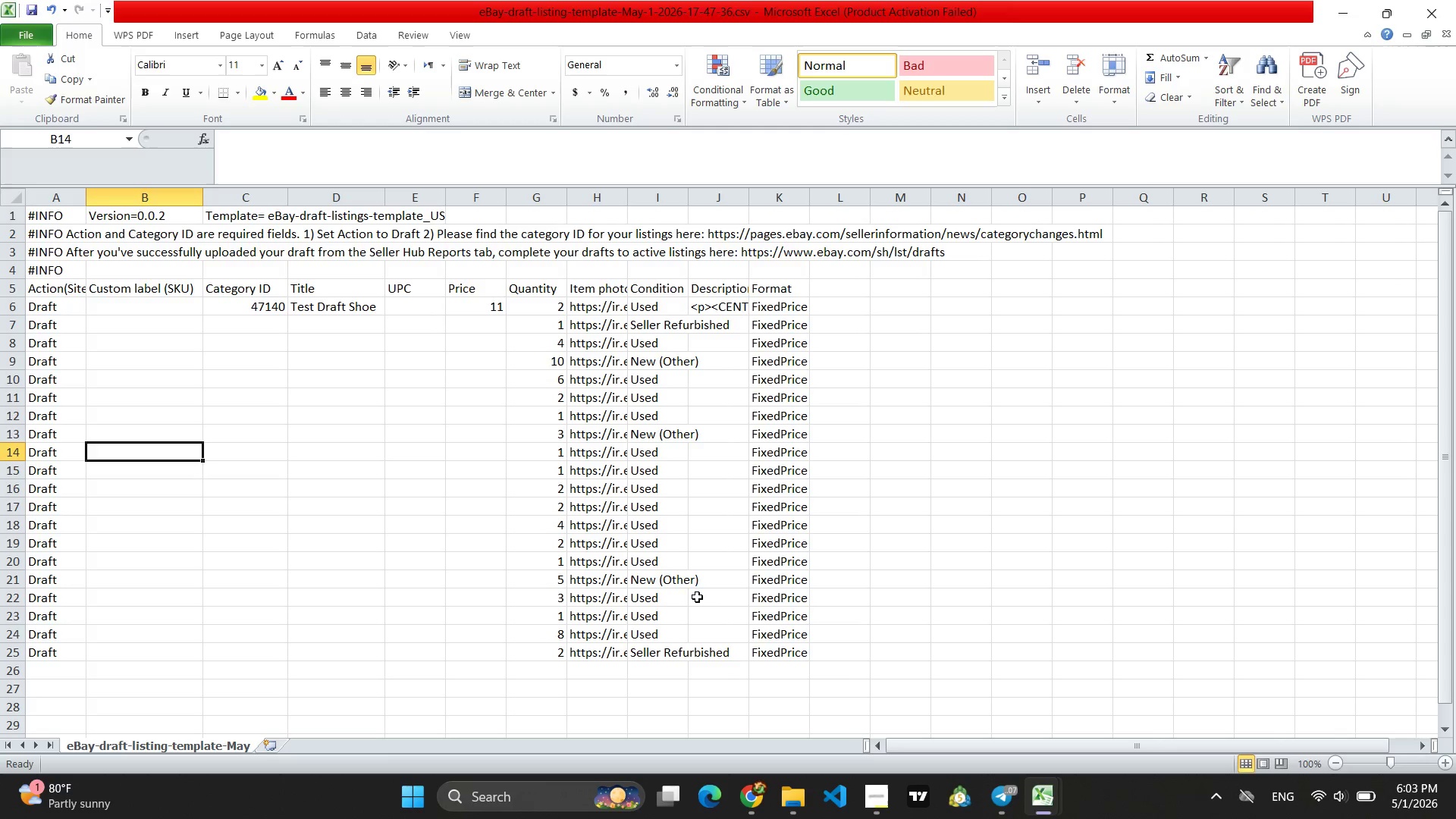 
left_click([761, 805])
 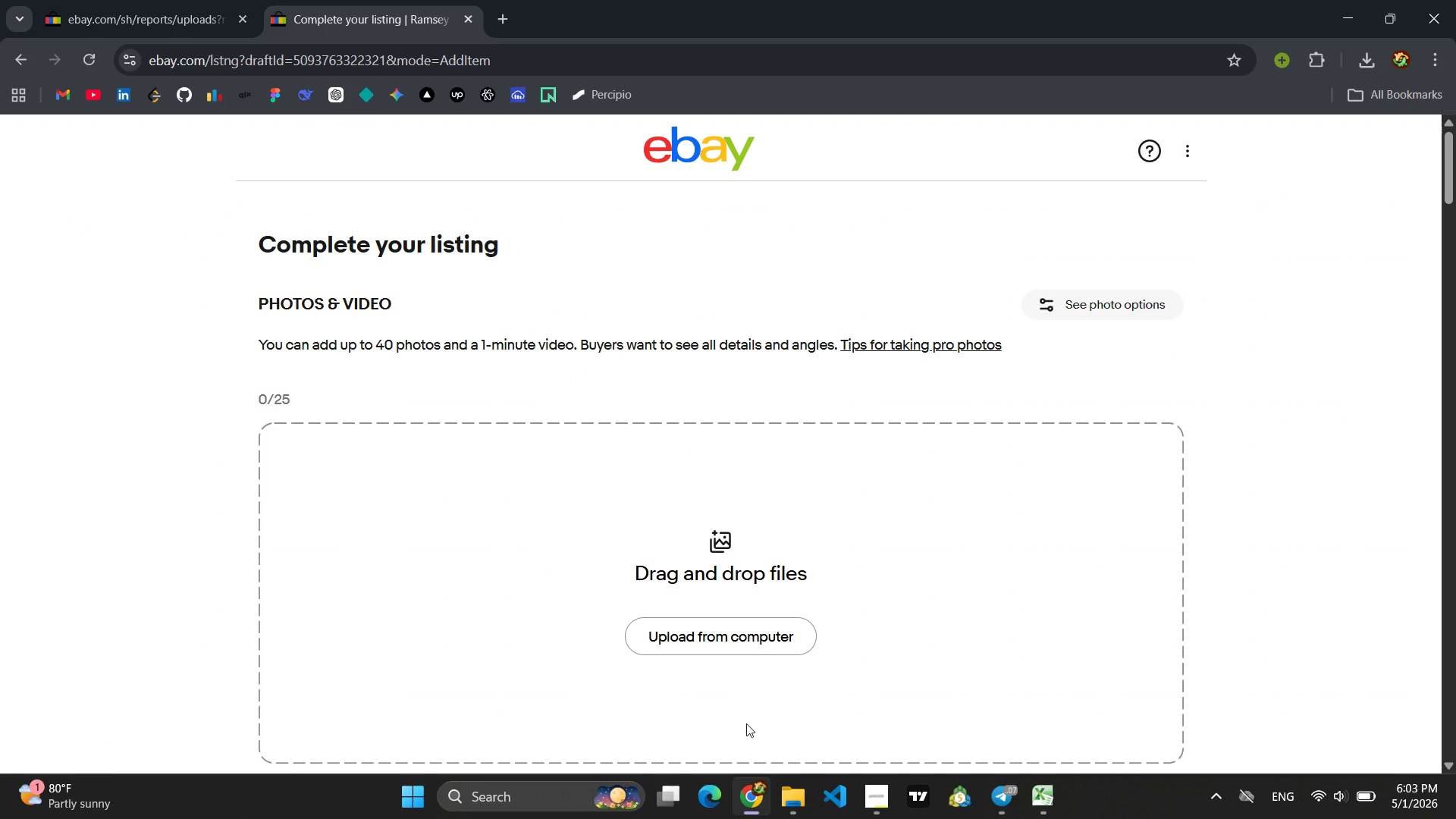 
scroll: coordinate [568, 515], scroll_direction: down, amount: 6.0
 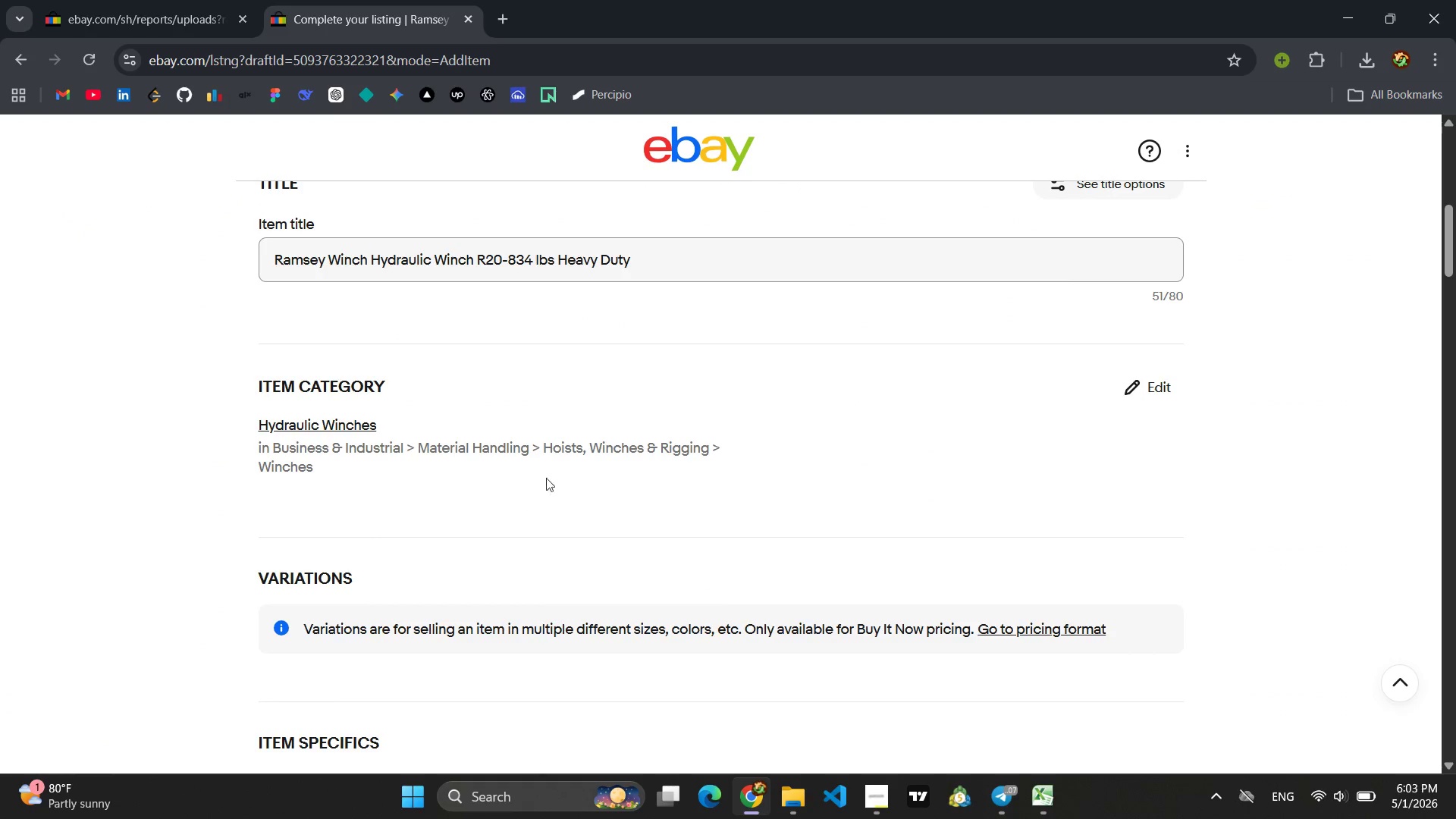 
scroll: coordinate [562, 464], scroll_direction: none, amount: 0.0
 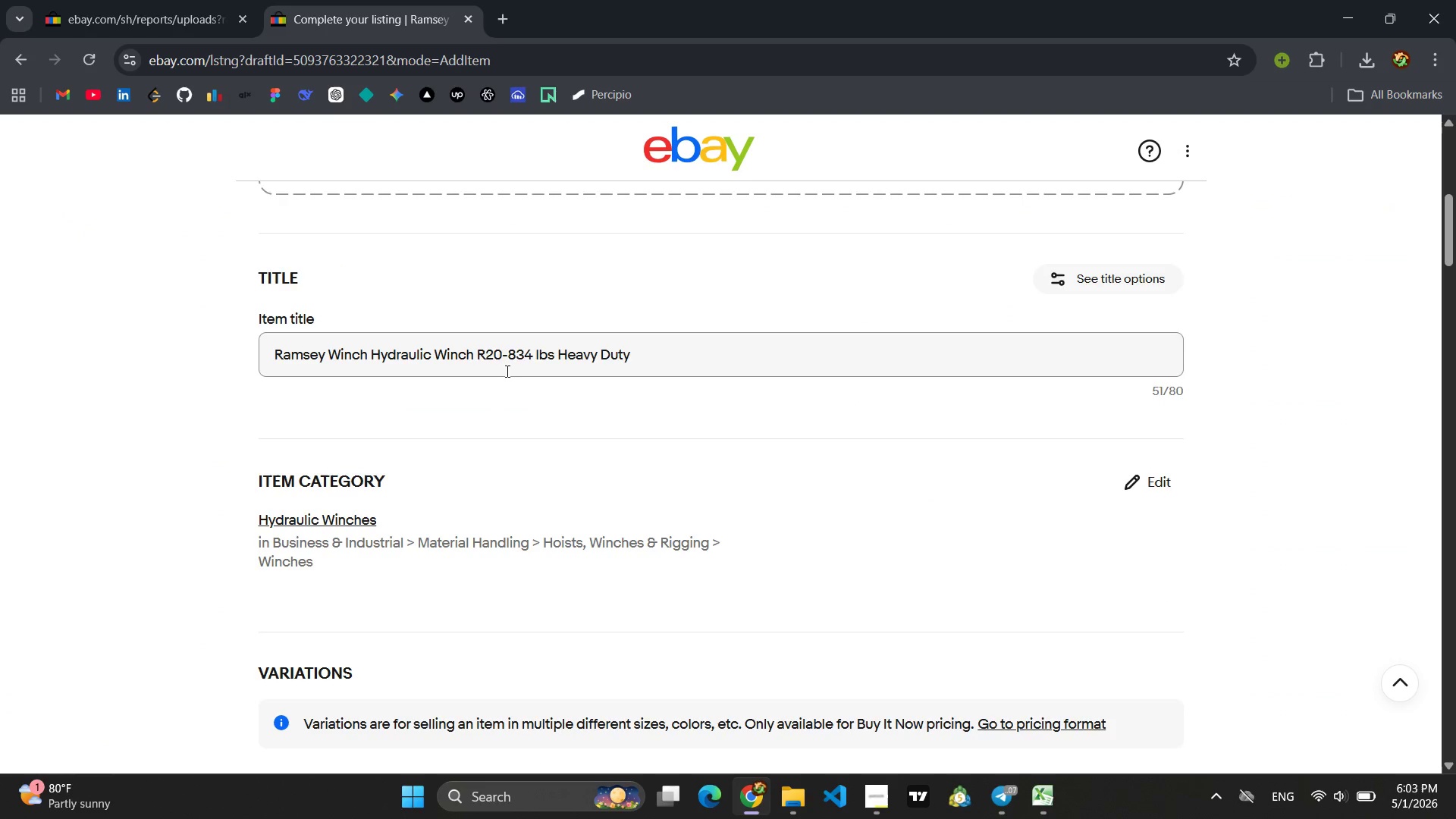 
left_click([467, 353])
 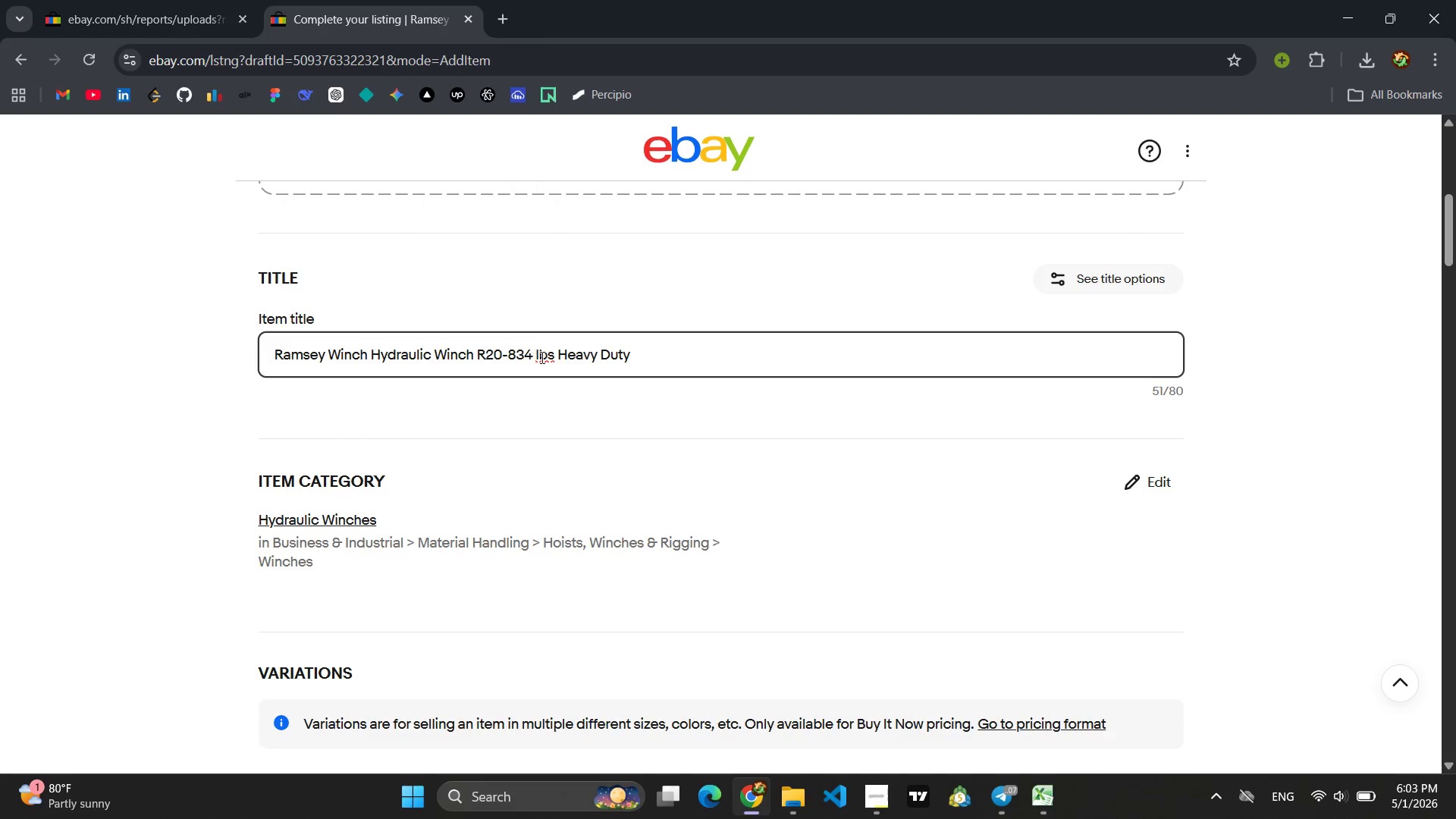 
left_click([549, 357])
 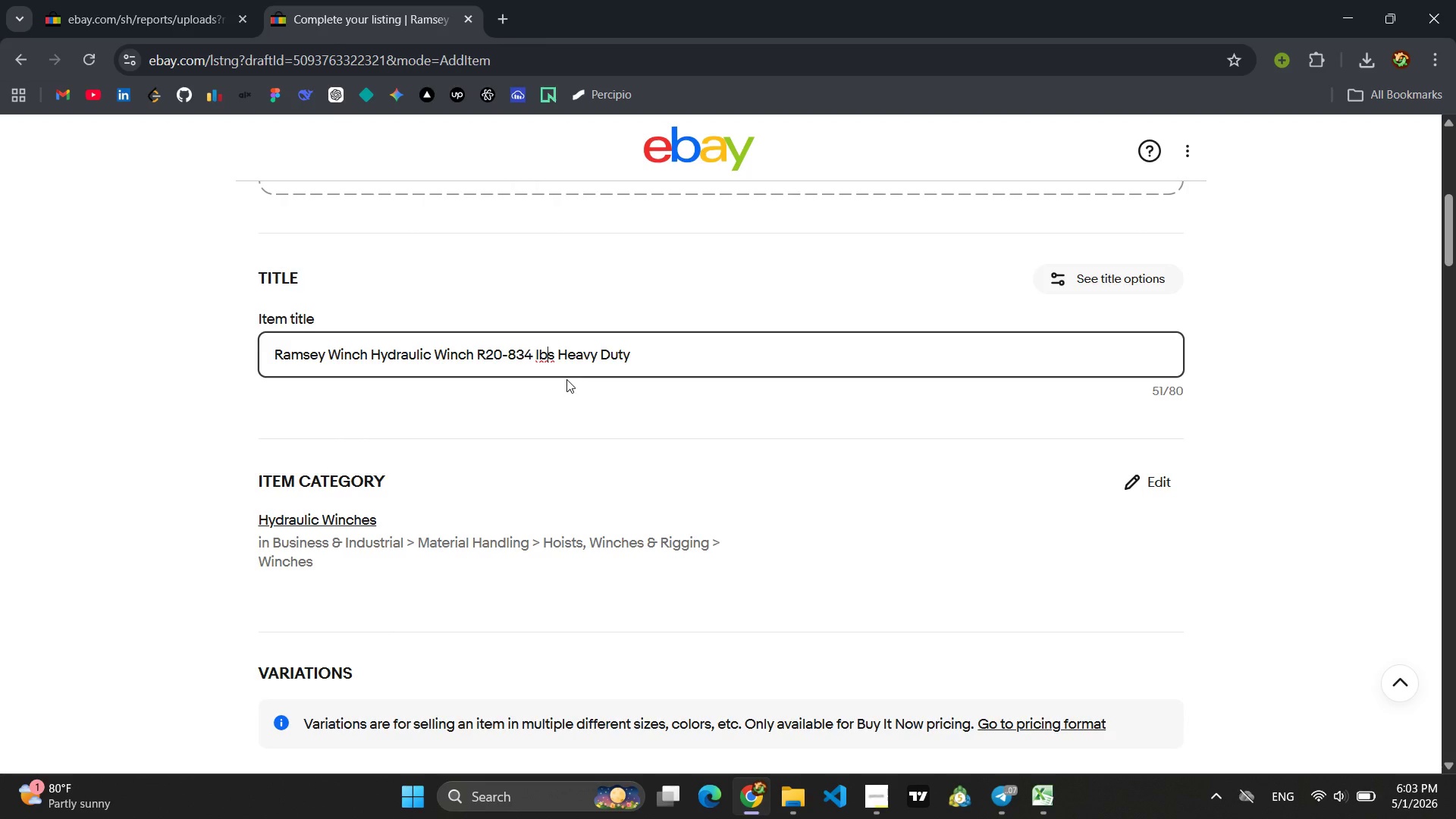 
wait(14.95)
 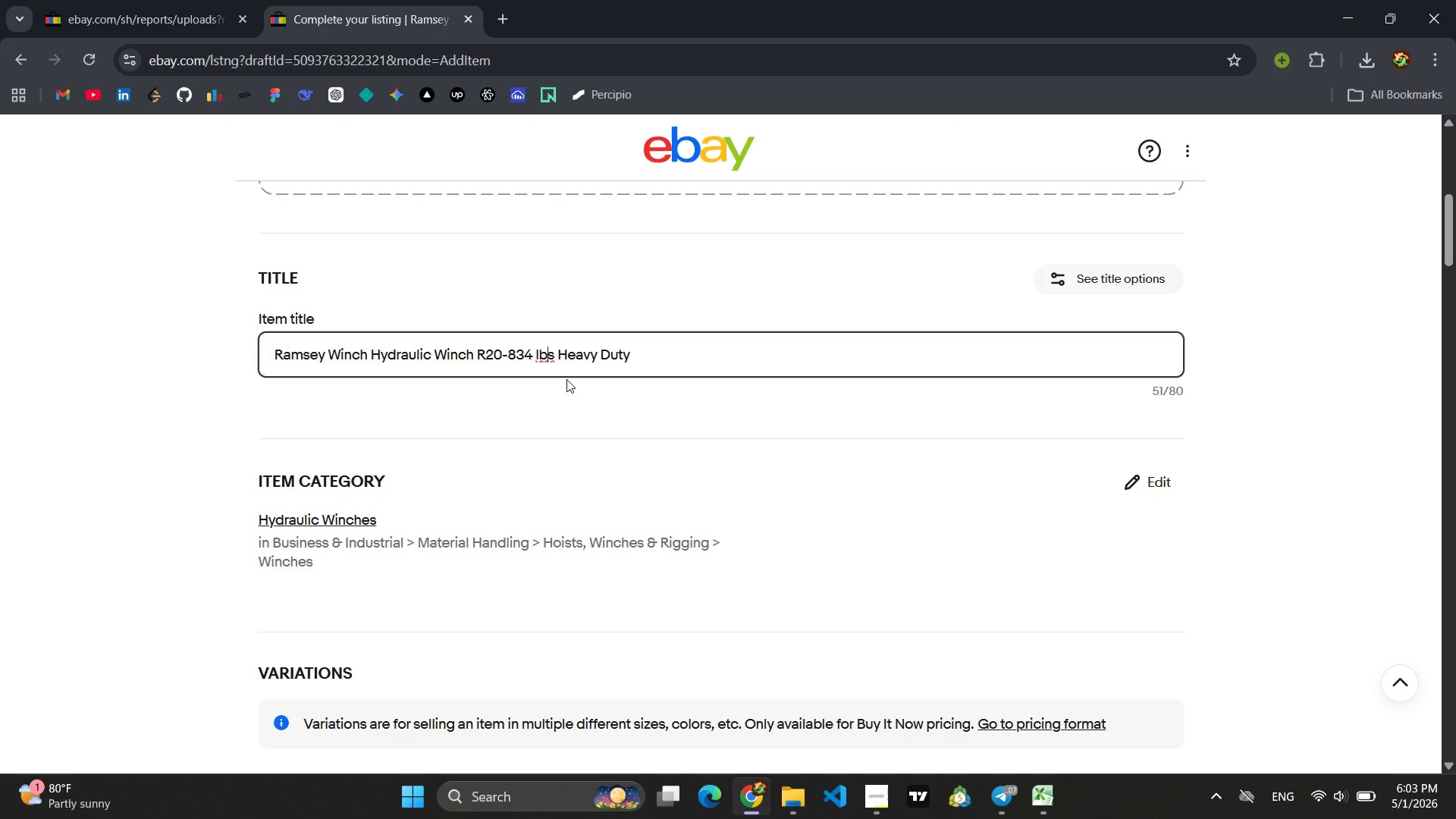 
key(Control+A)
 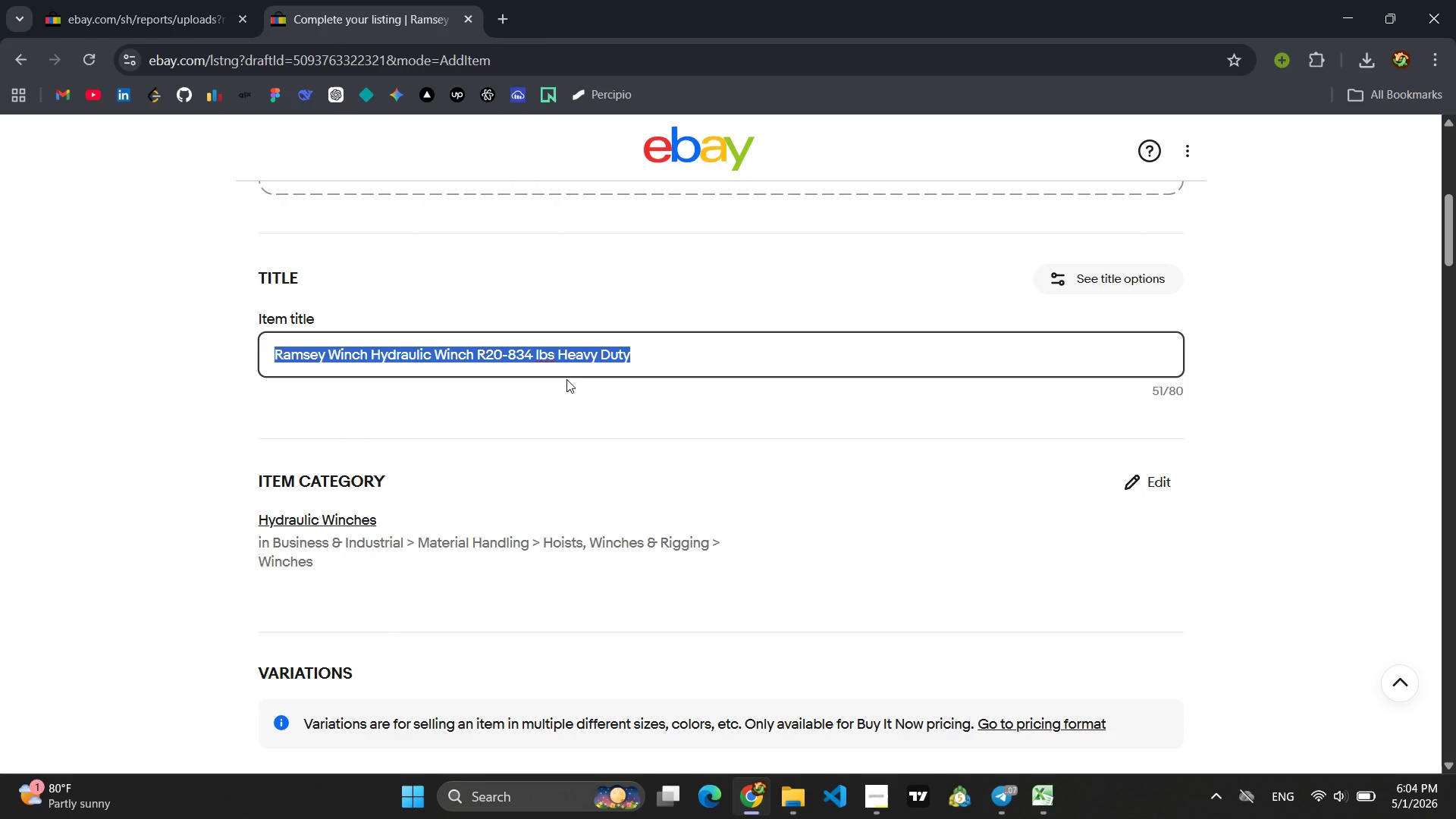 
key(Control+C)
 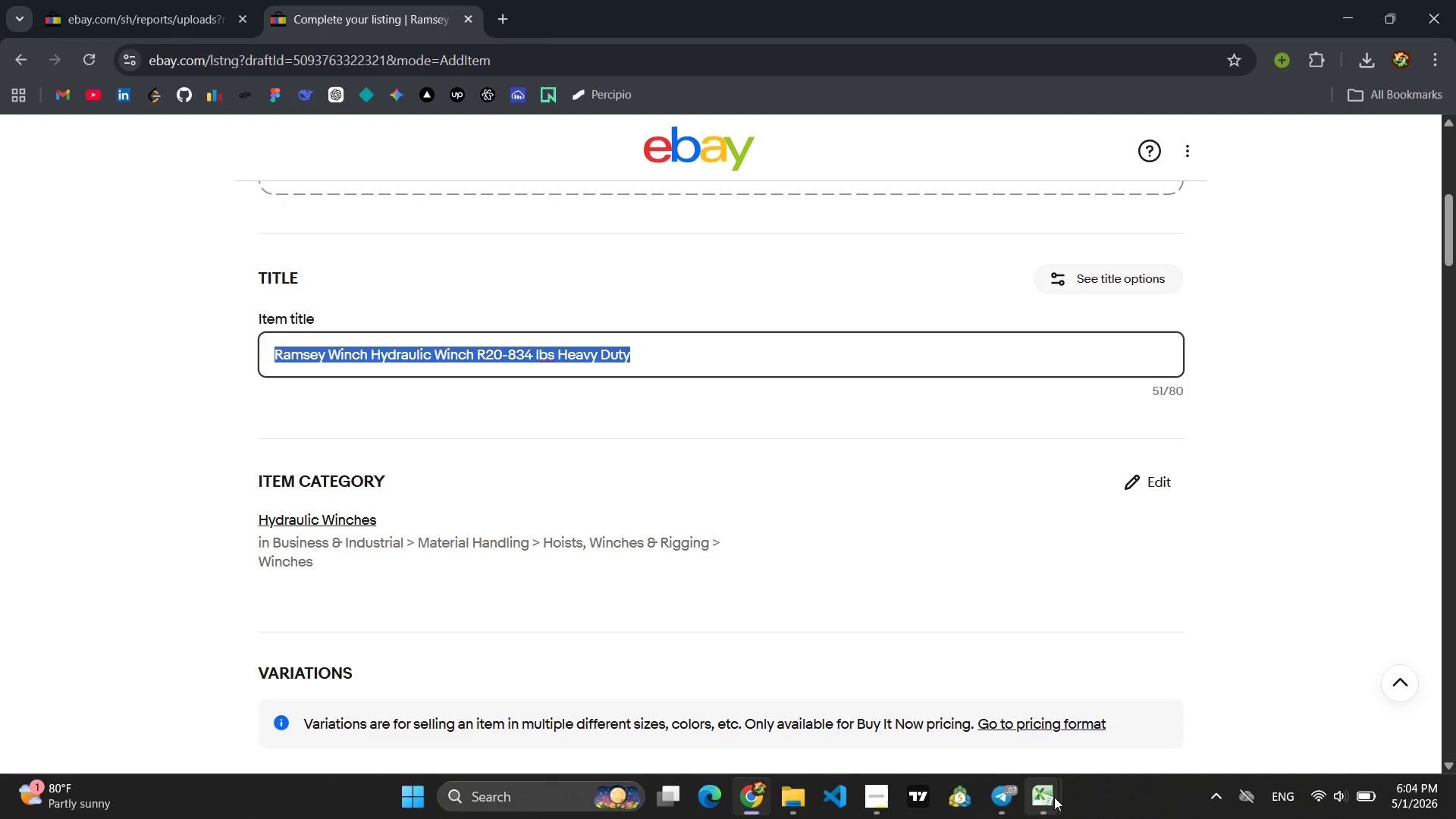 
left_click([1100, 695])
 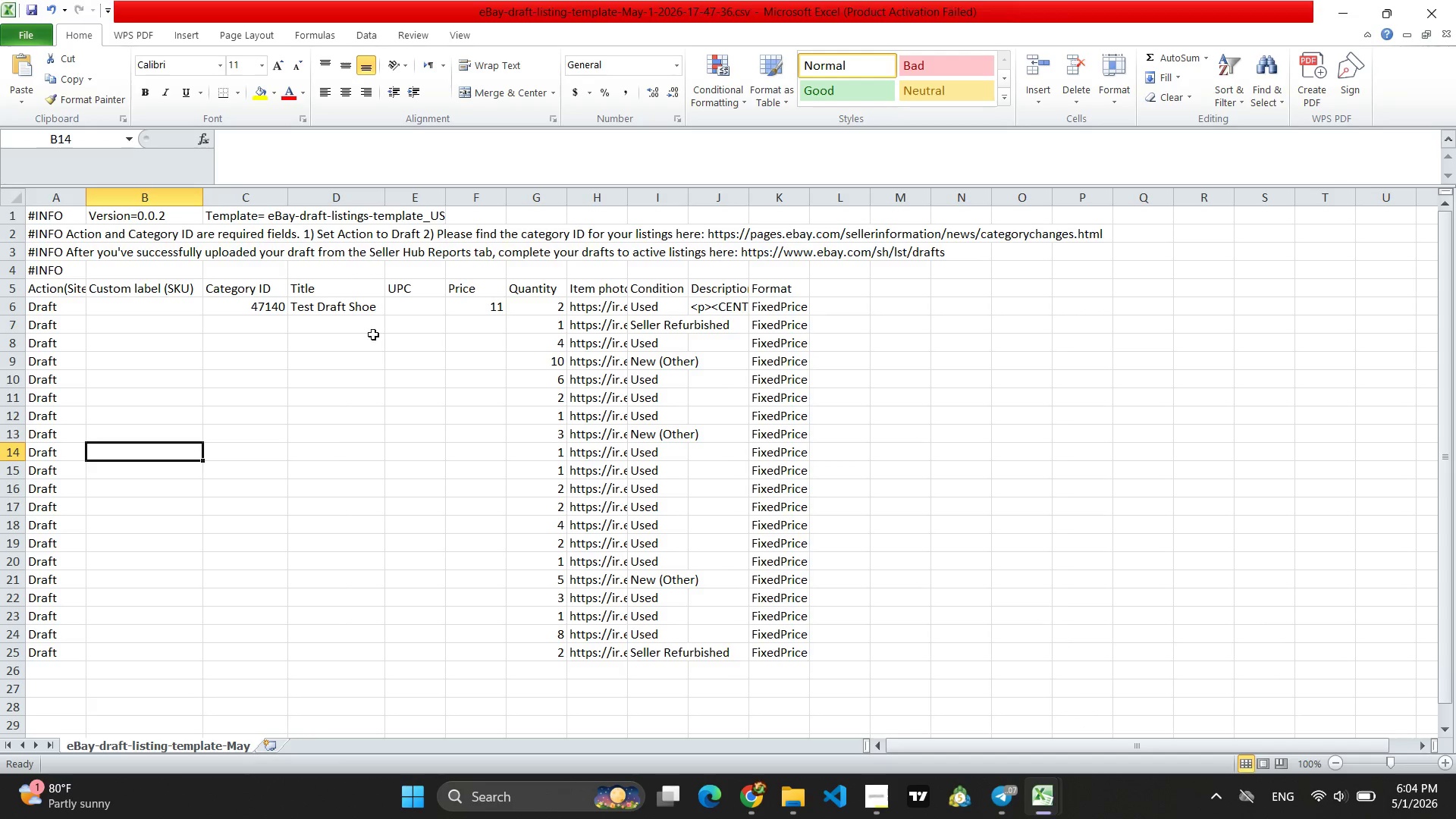 
left_click([305, 308])
 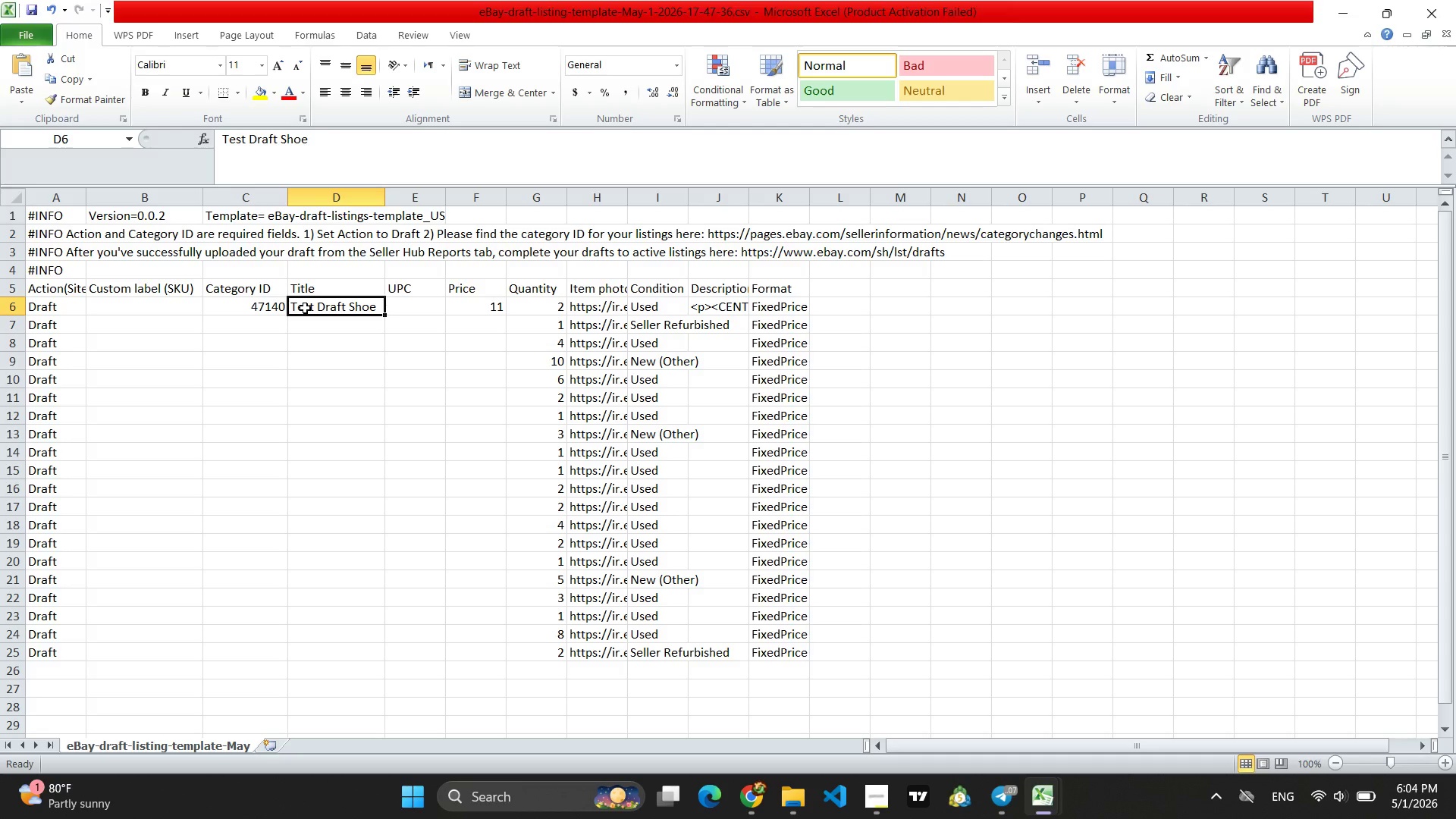 
key(Control+V)
 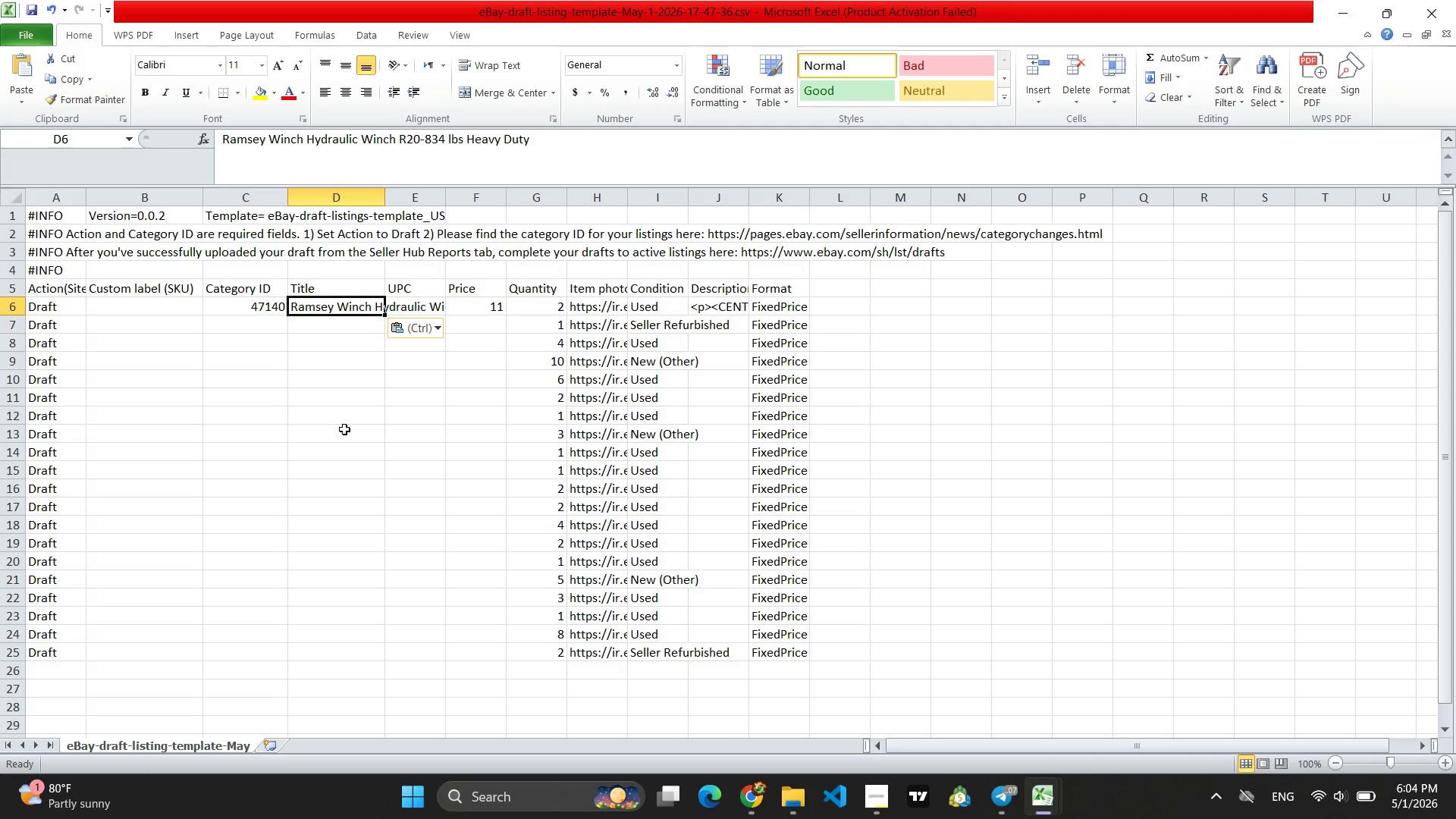 
left_click([435, 309])
 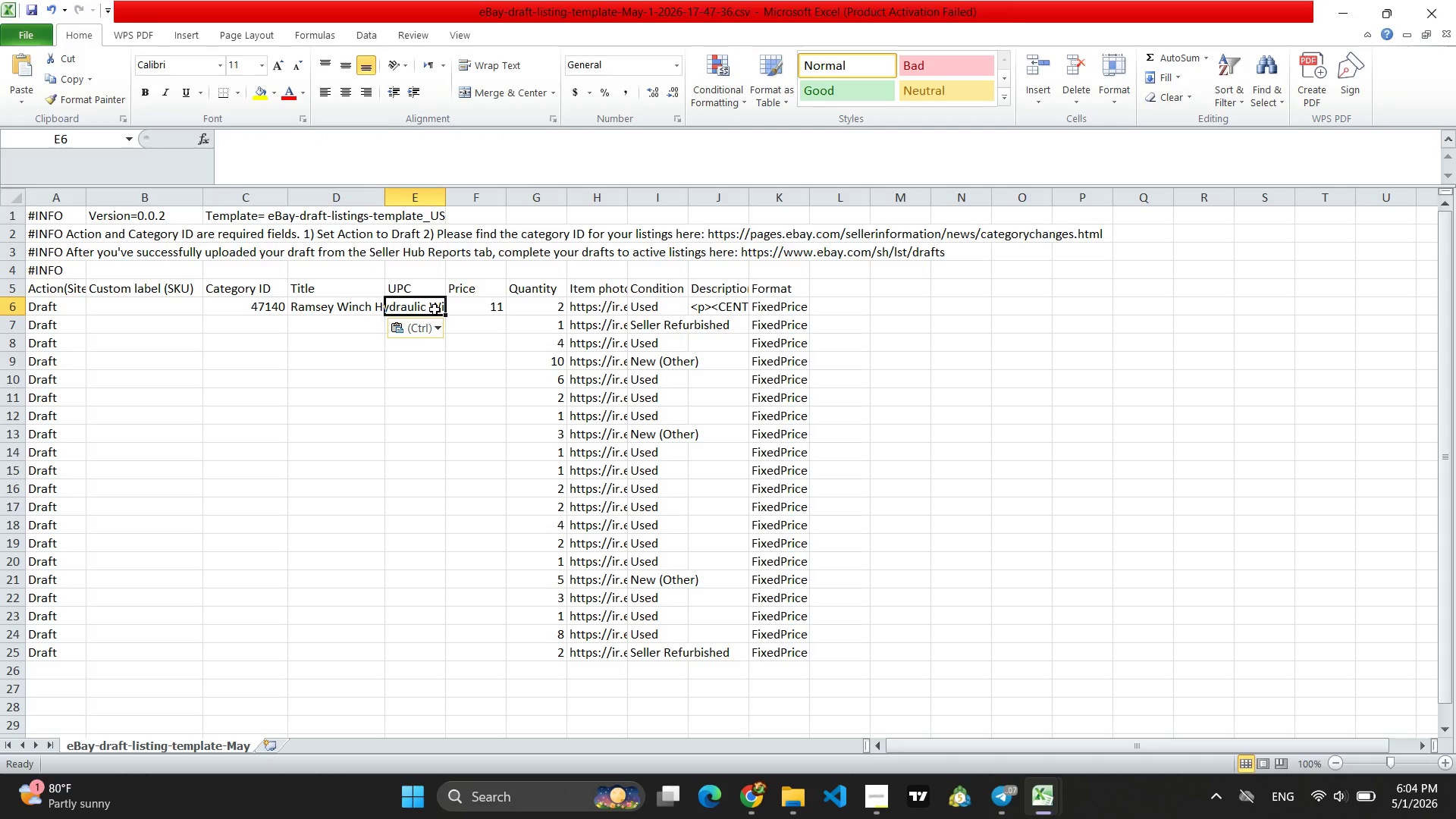 
type(Does Not Apply)
 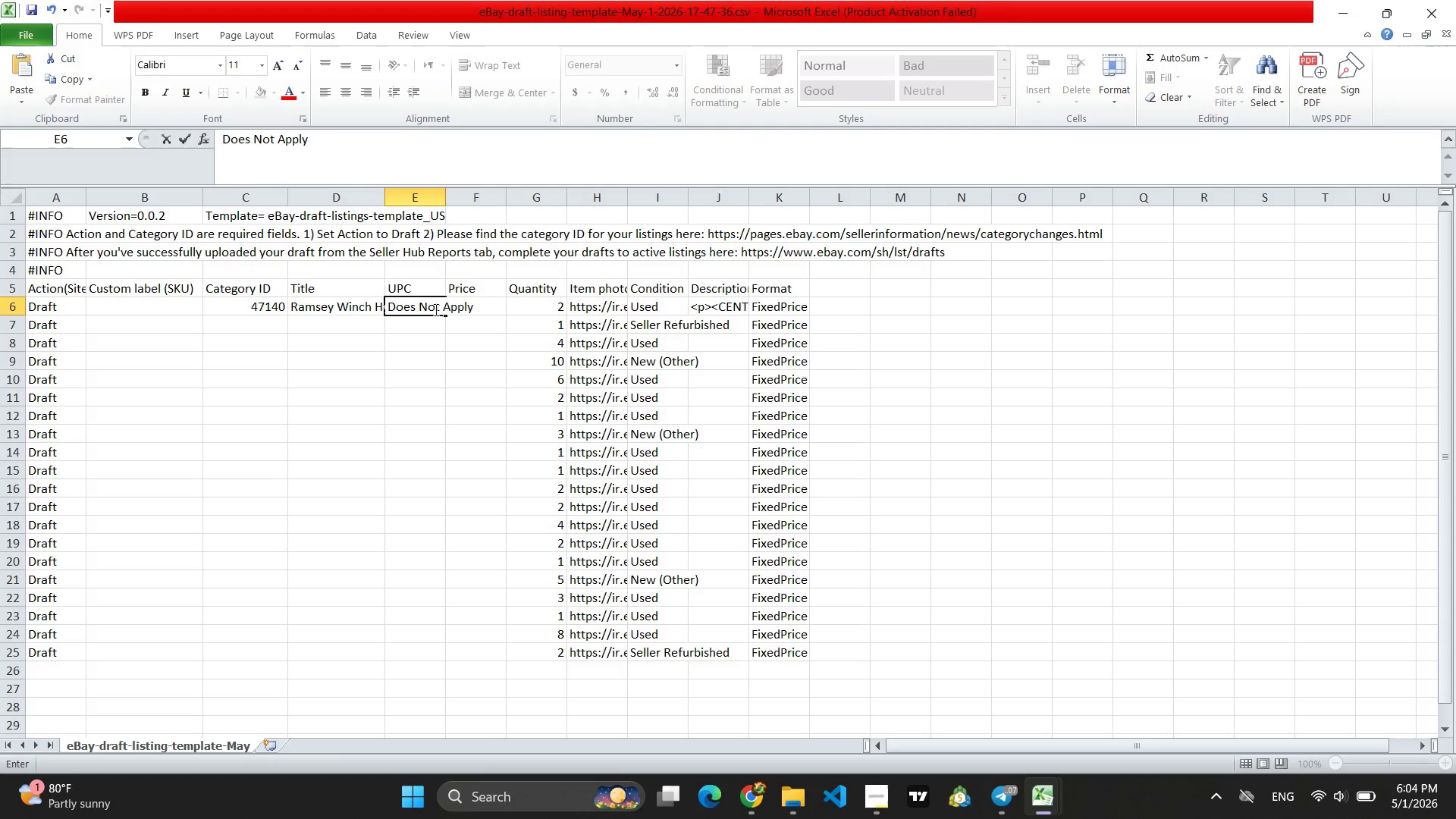 
left_click([432, 337])
 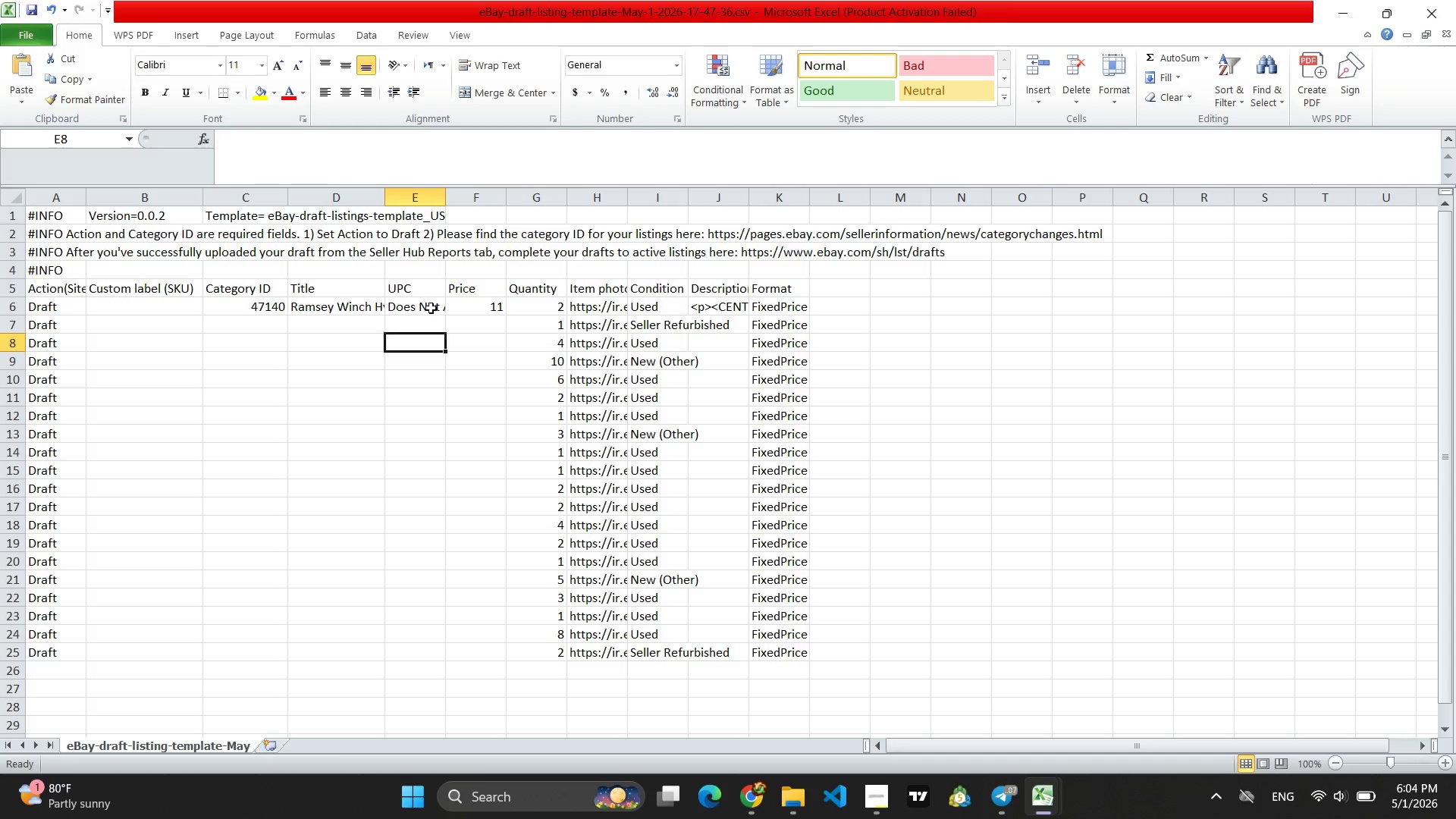 
left_click([430, 306])
 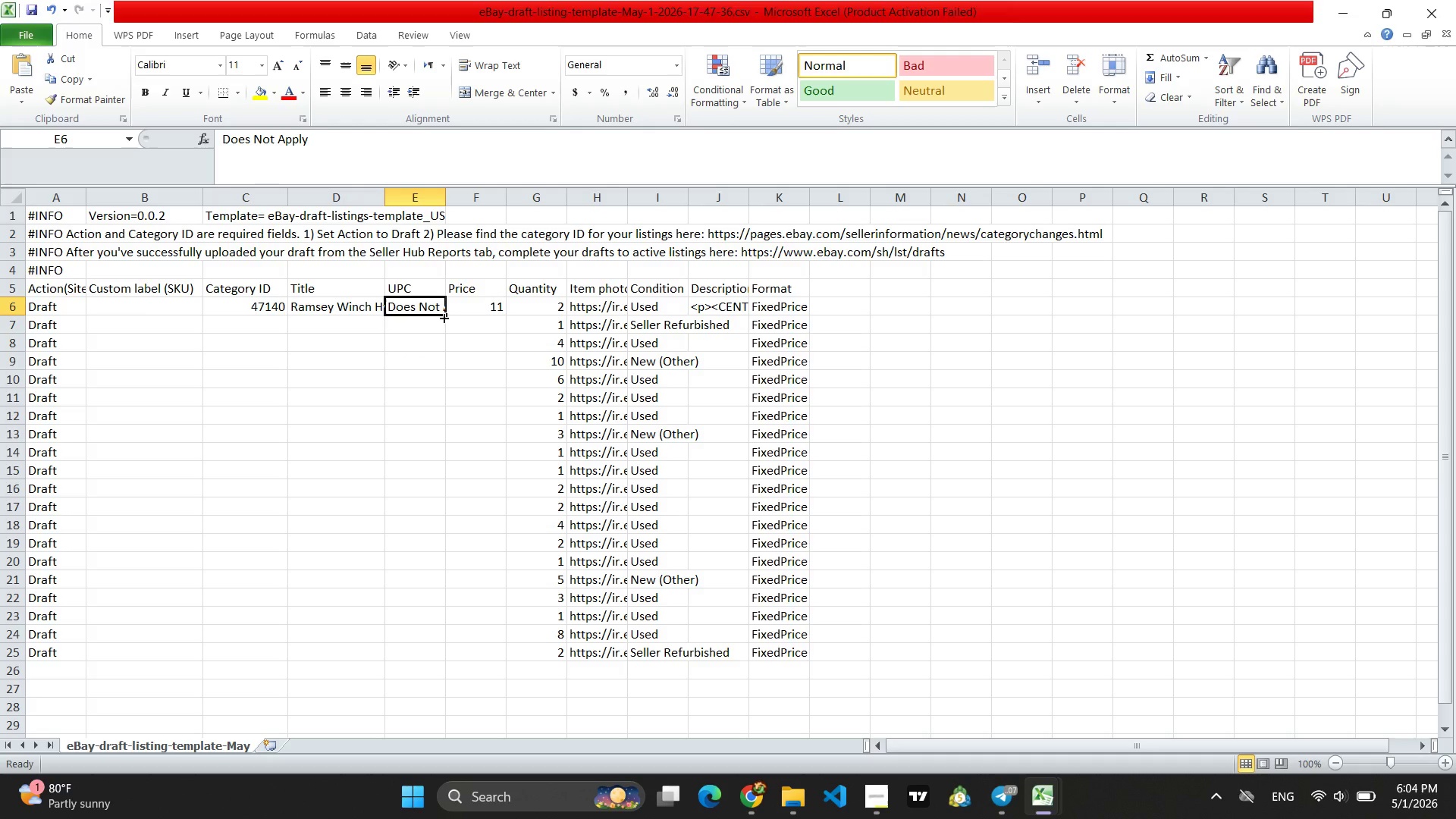 
left_click_drag(start_coordinate=[443, 317], to_coordinate=[487, 654])
 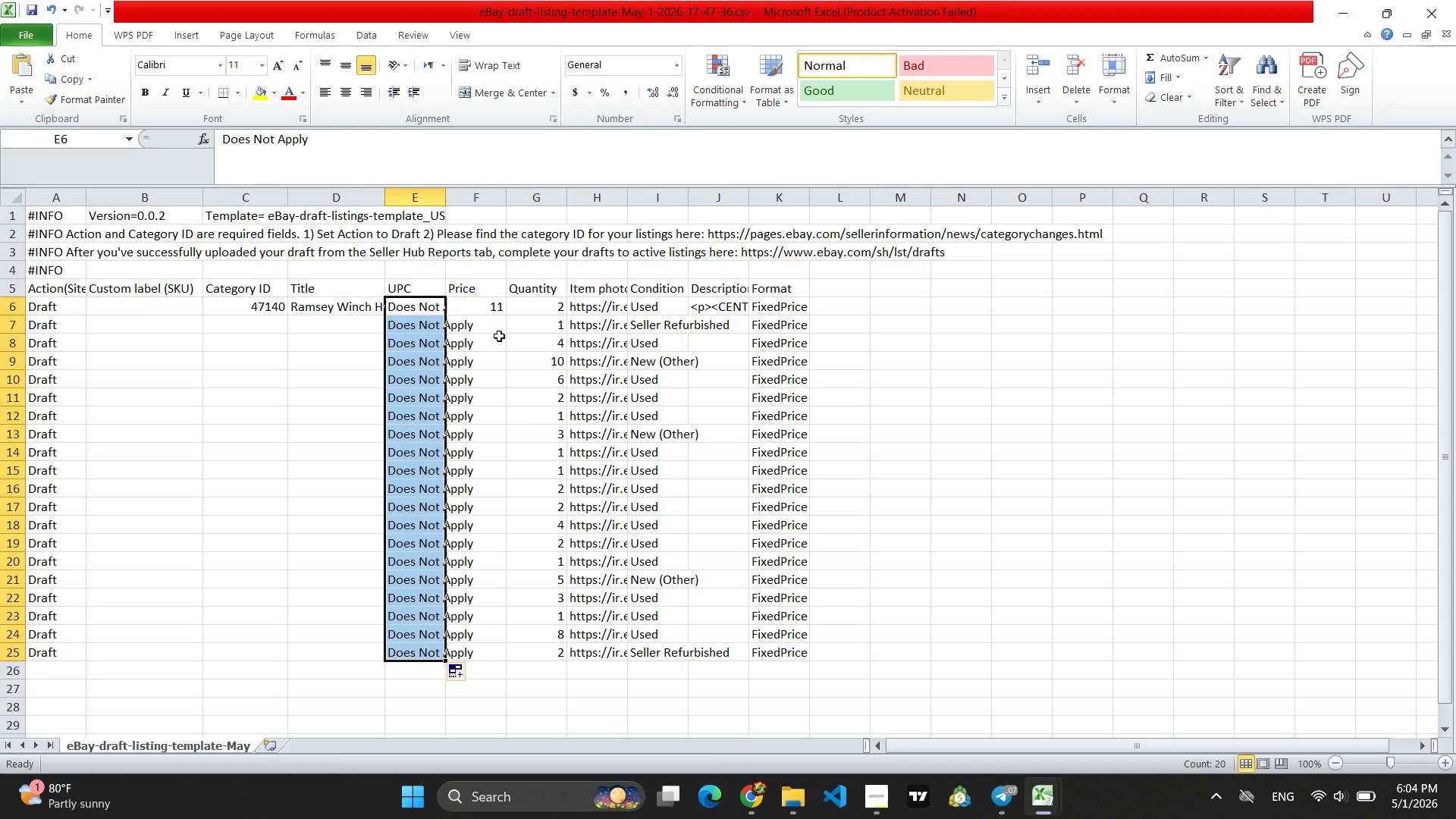 
left_click([347, 327])
 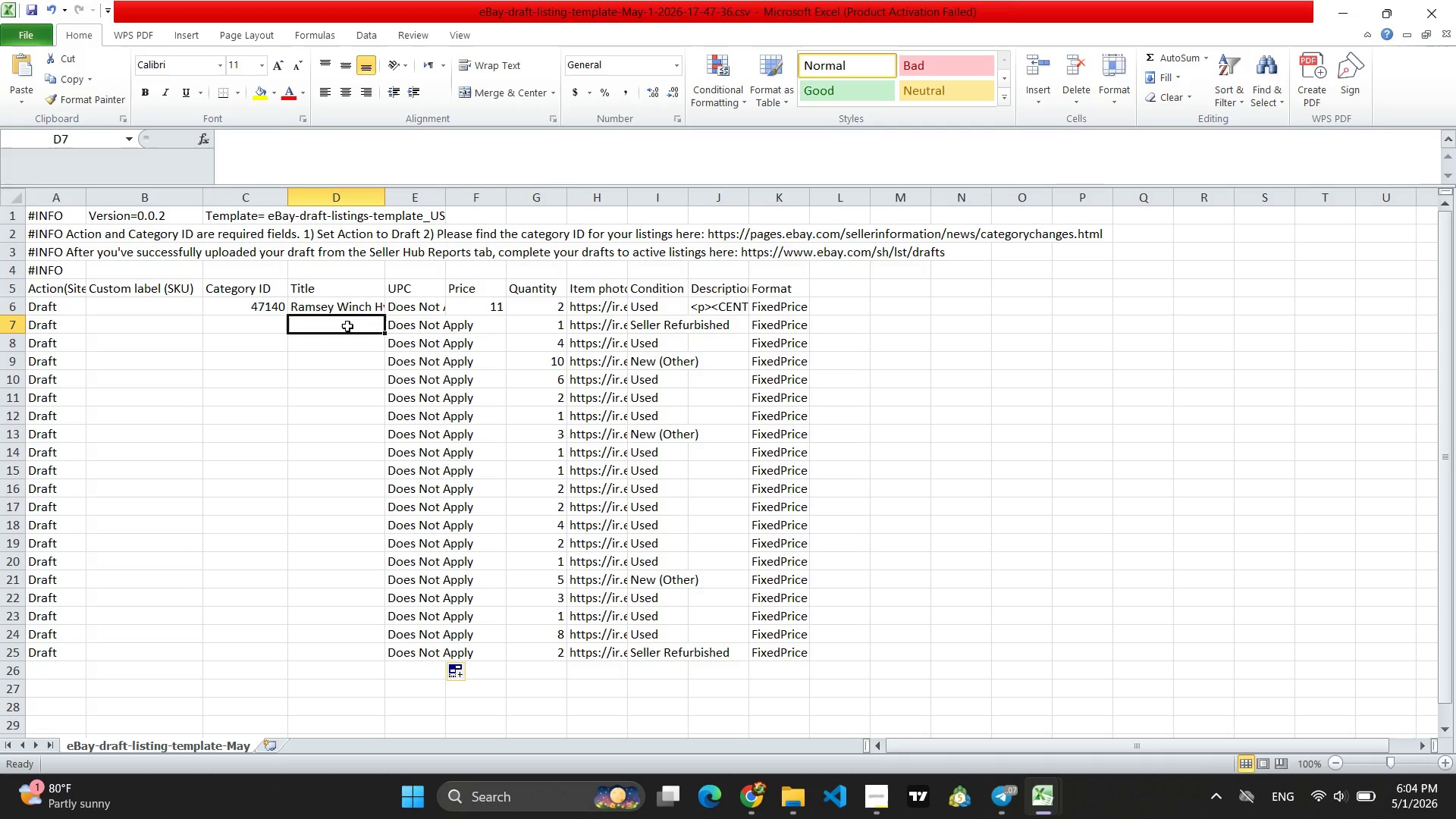 
left_click([334, 307])
 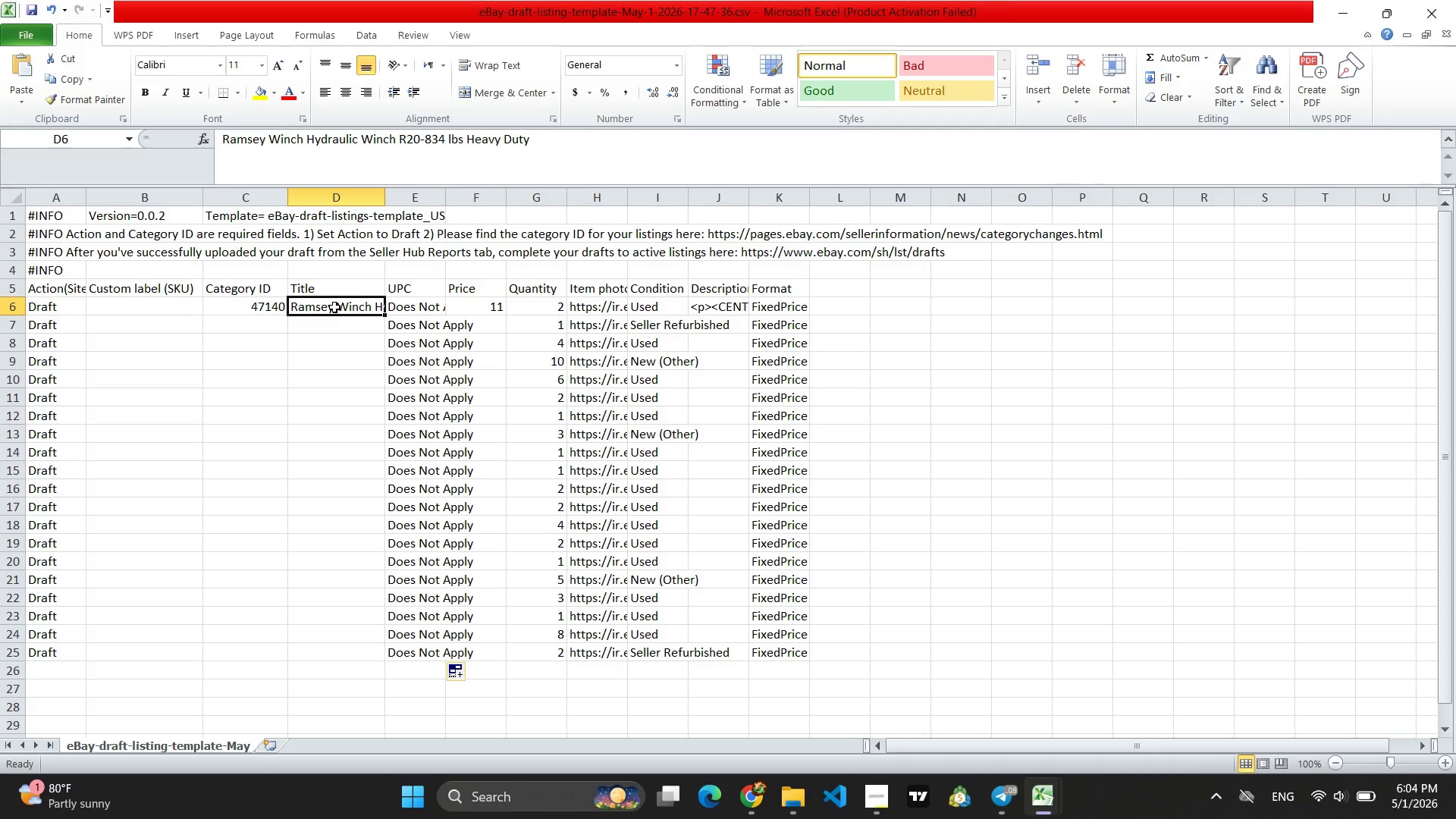 
left_click([260, 307])
 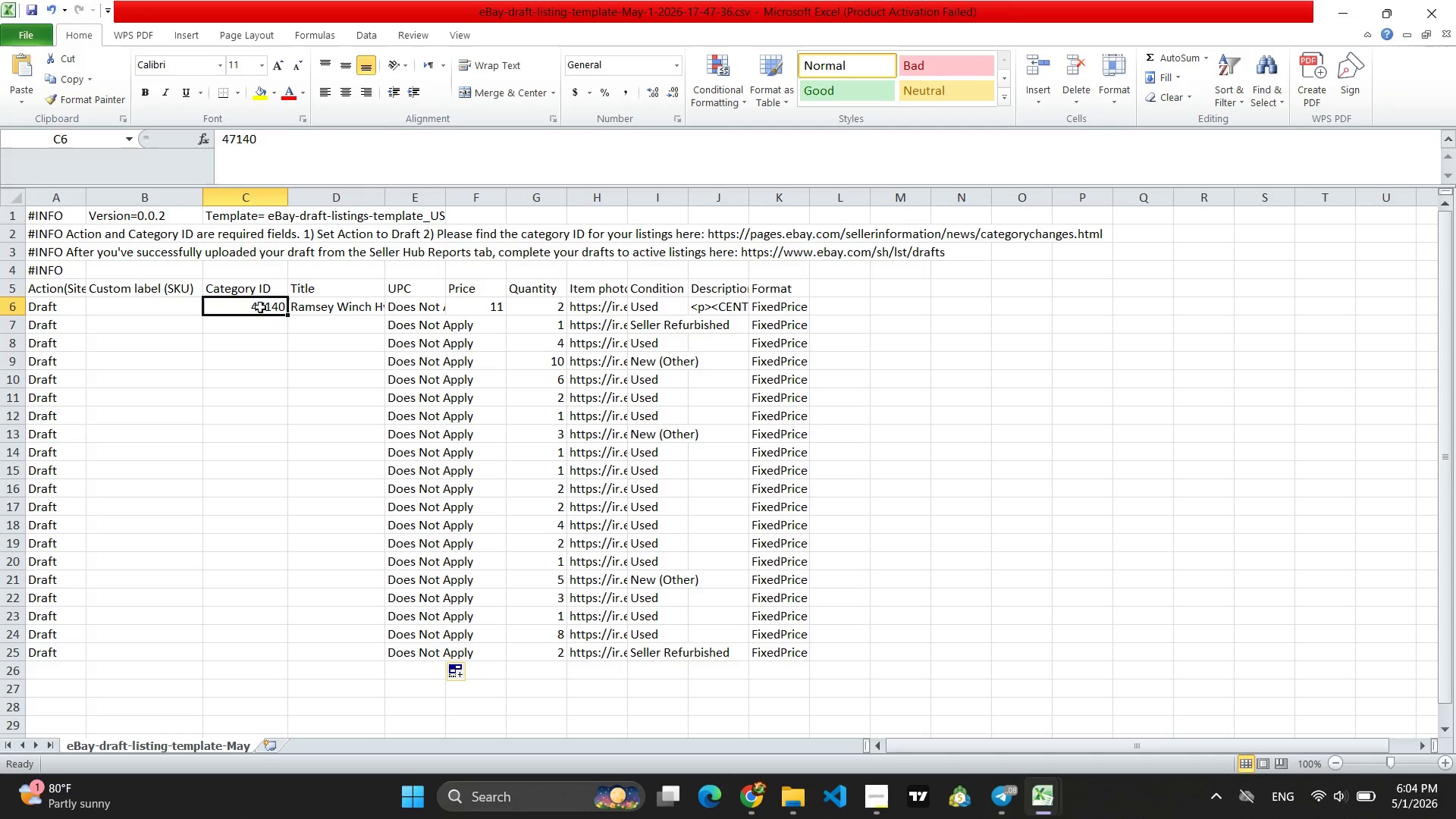 
wait(7.06)
 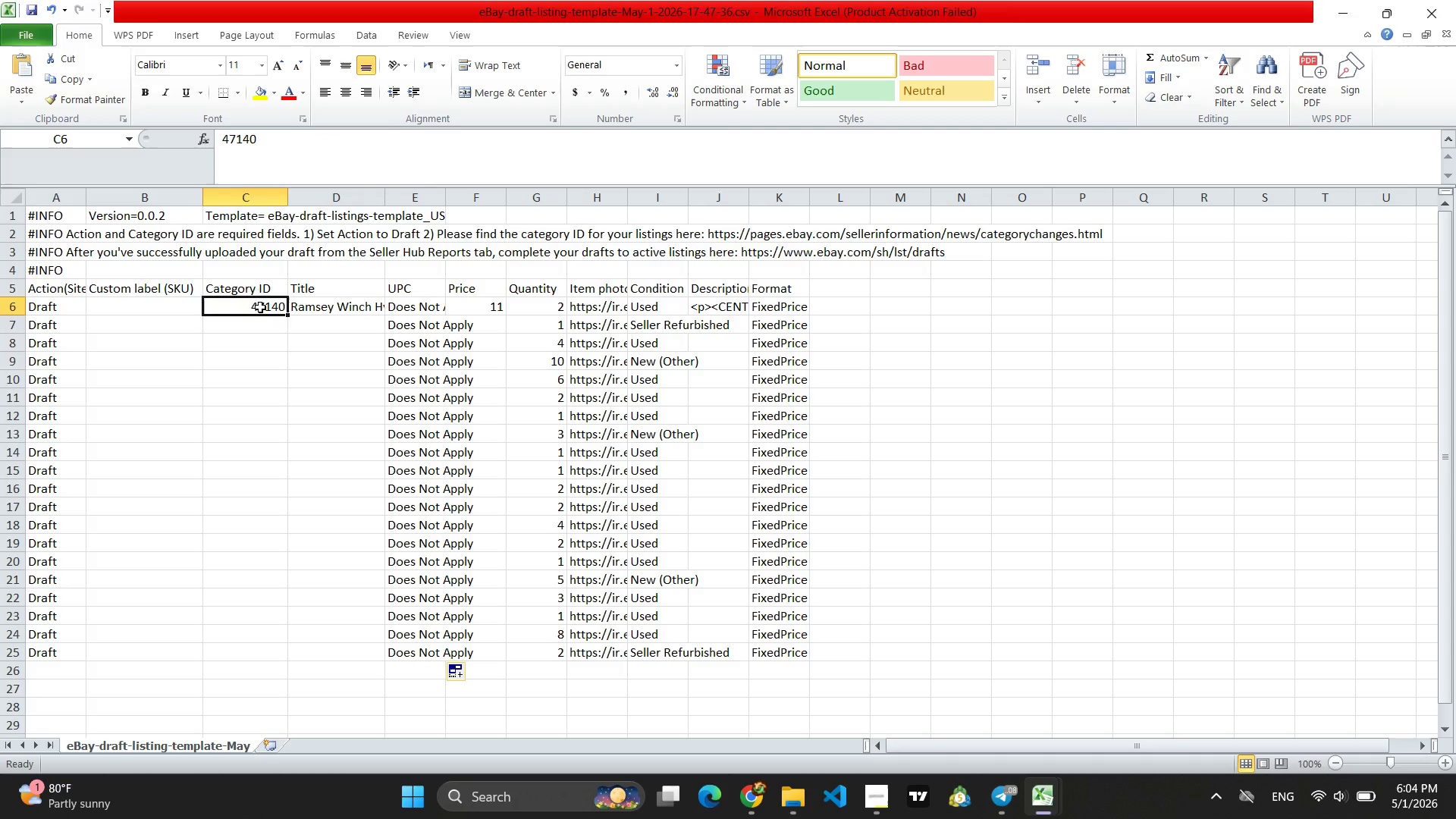 
left_click([745, 814])
 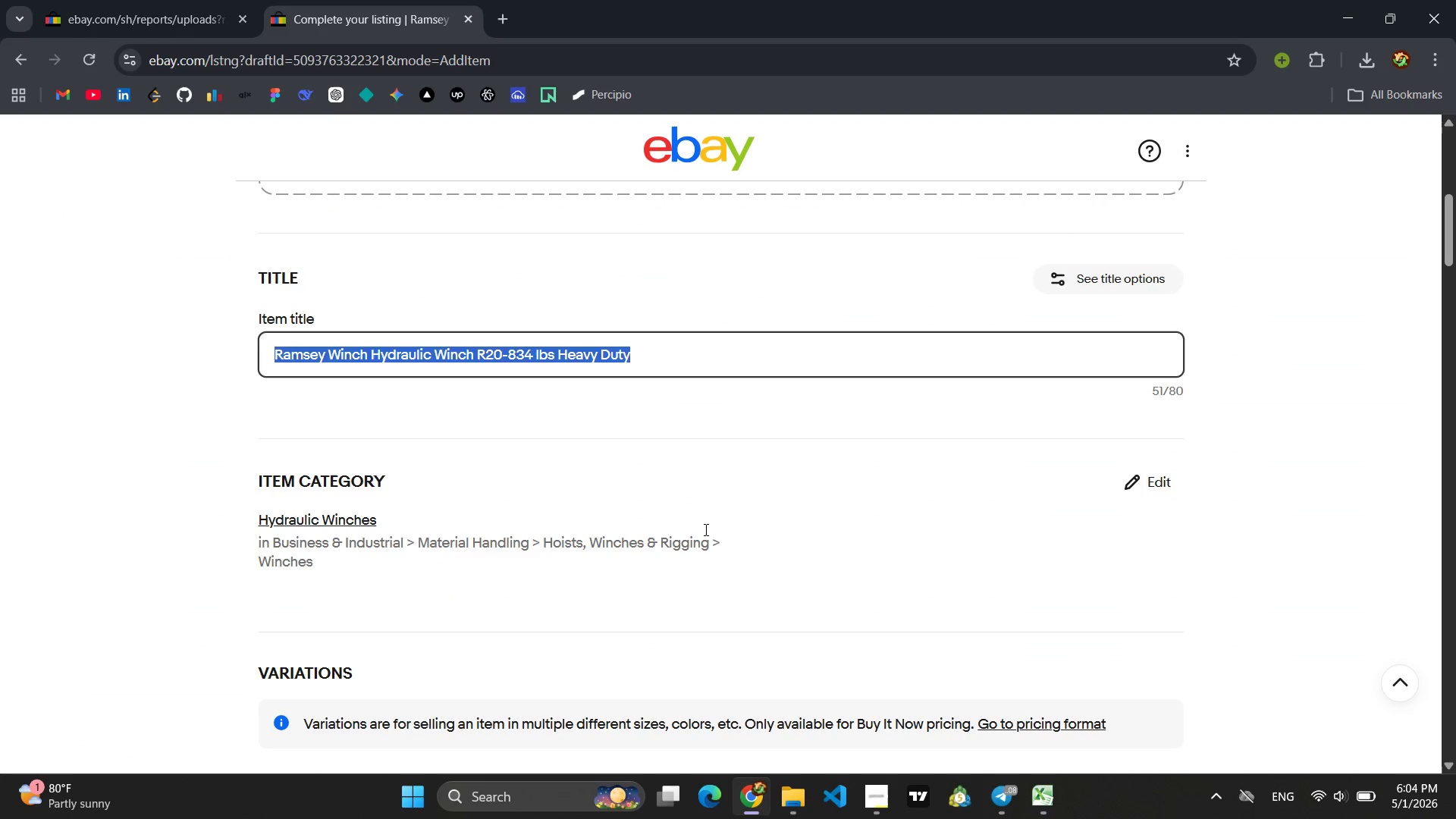 
left_click([678, 425])
 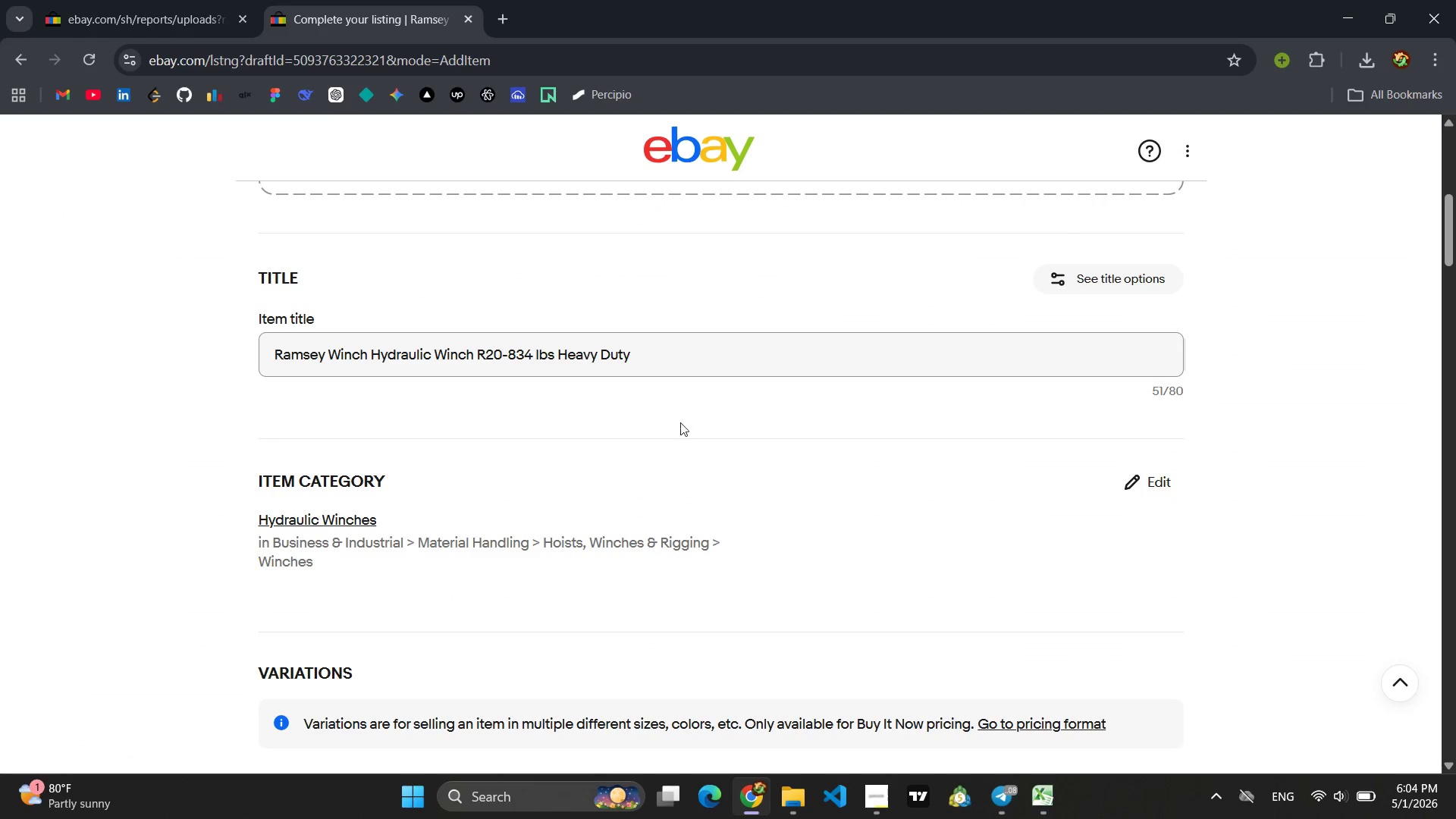 
scroll: coordinate [681, 422], scroll_direction: down, amount: 15.0
 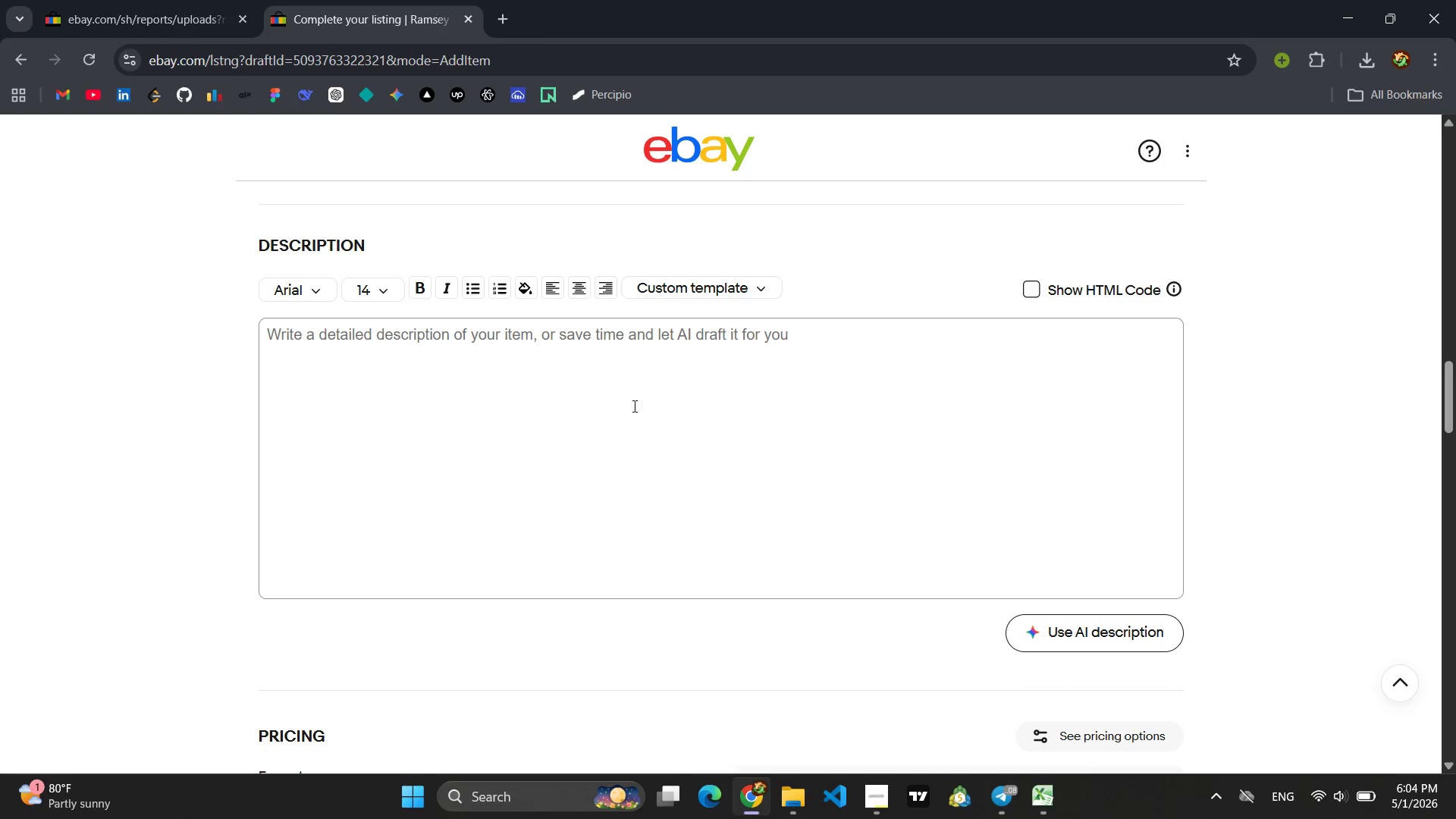 
left_click([591, 380])
 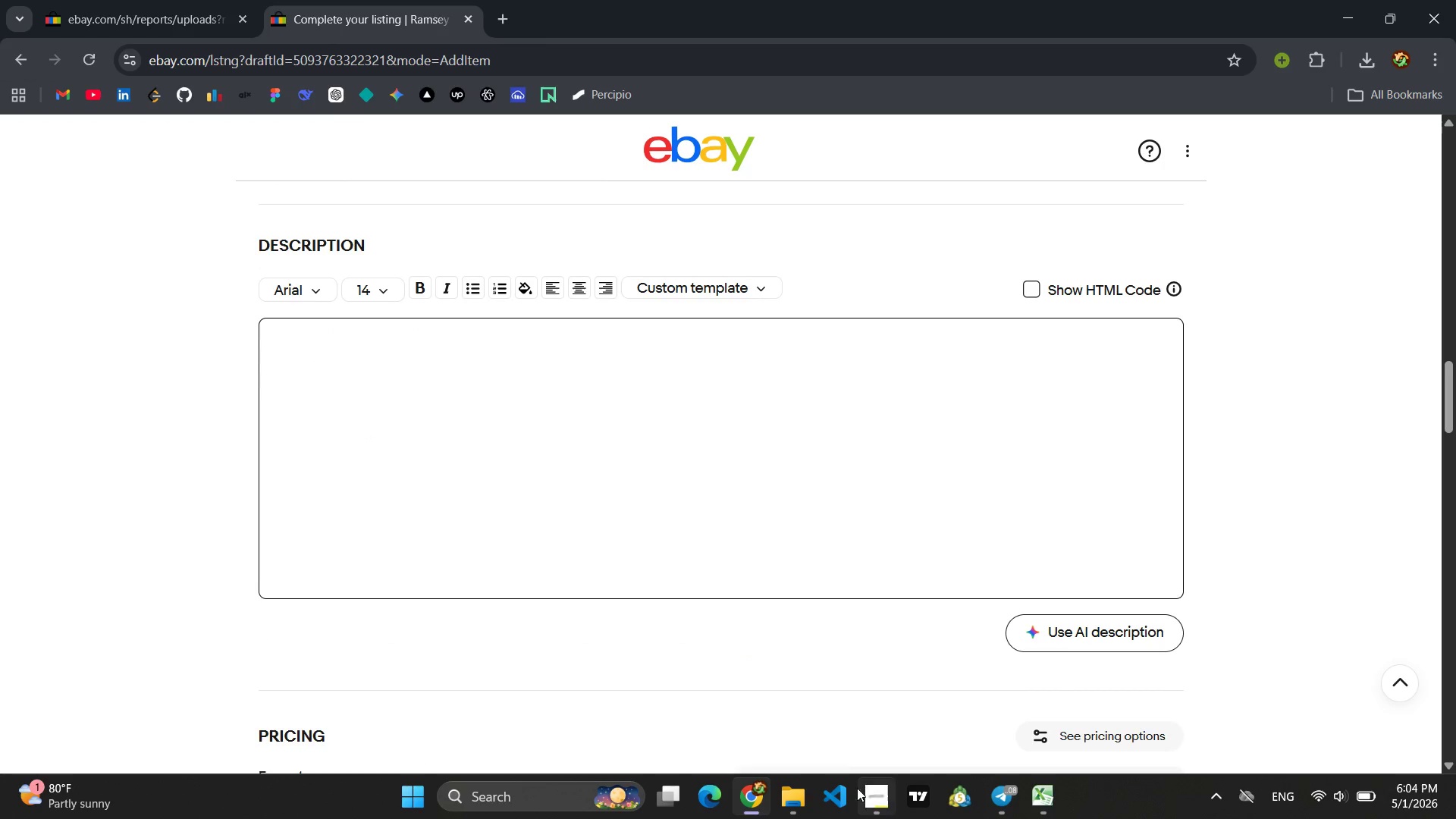 
wait(5.31)
 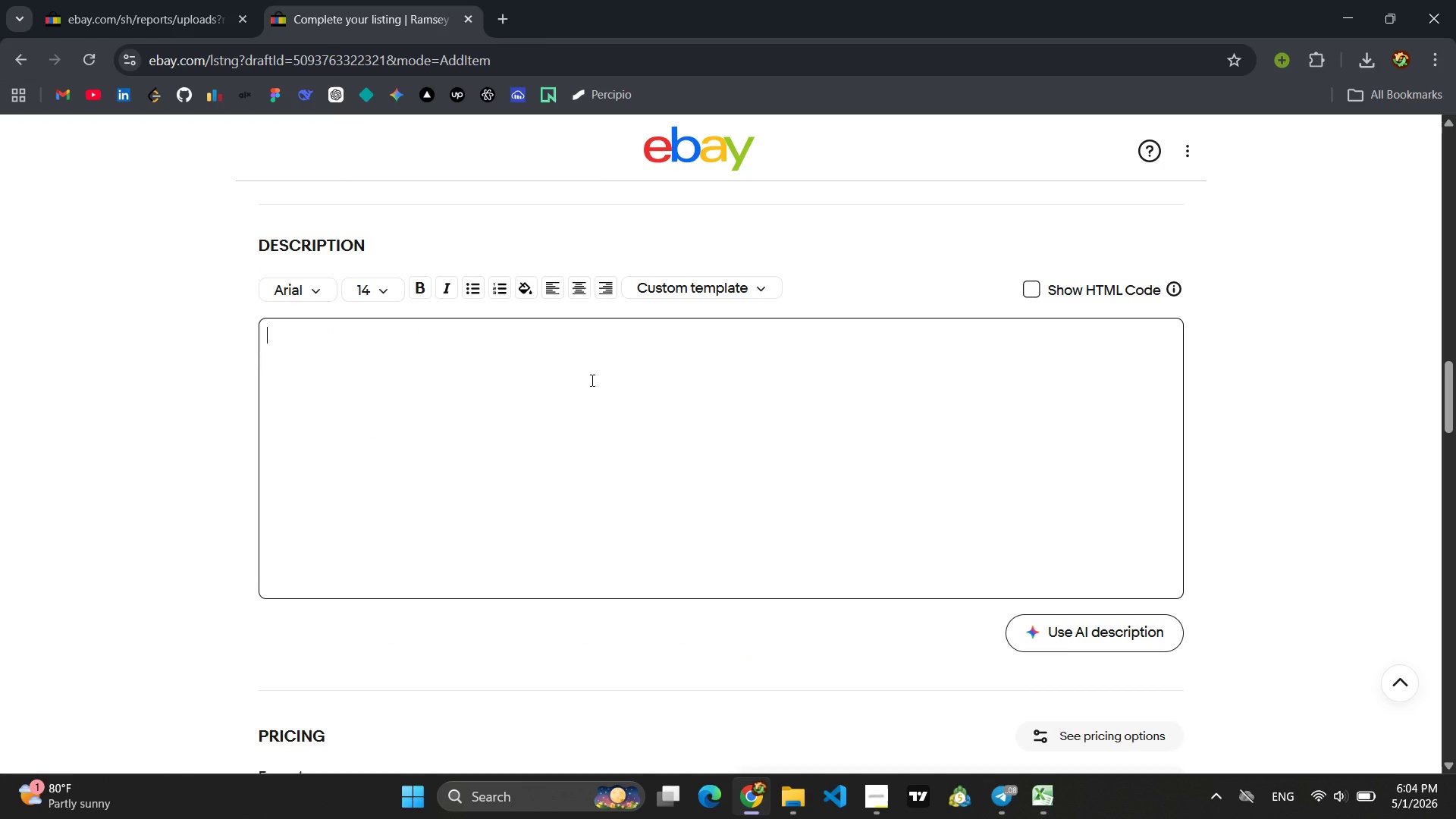 
left_click([934, 691])
 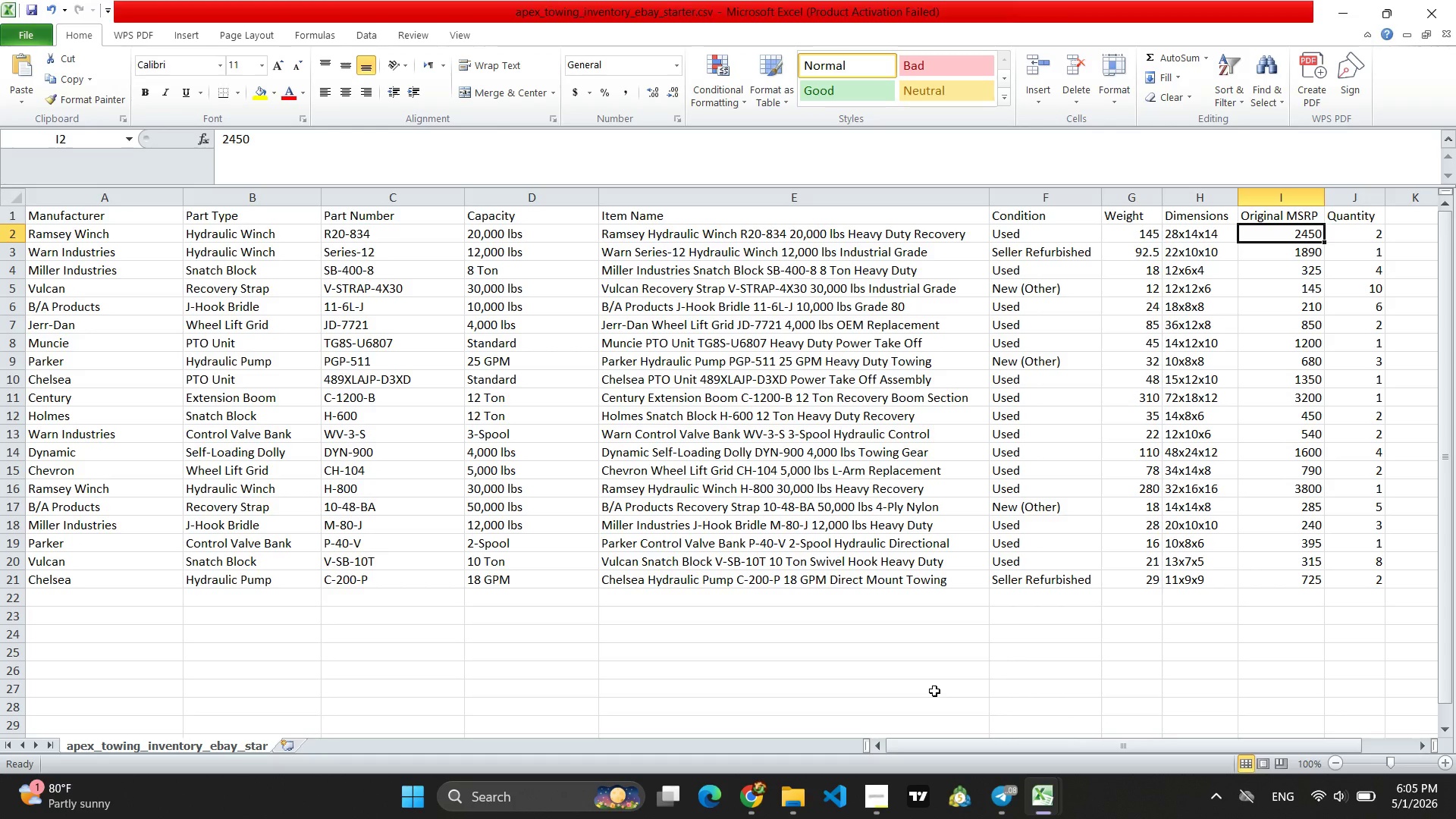 
wait(9.76)
 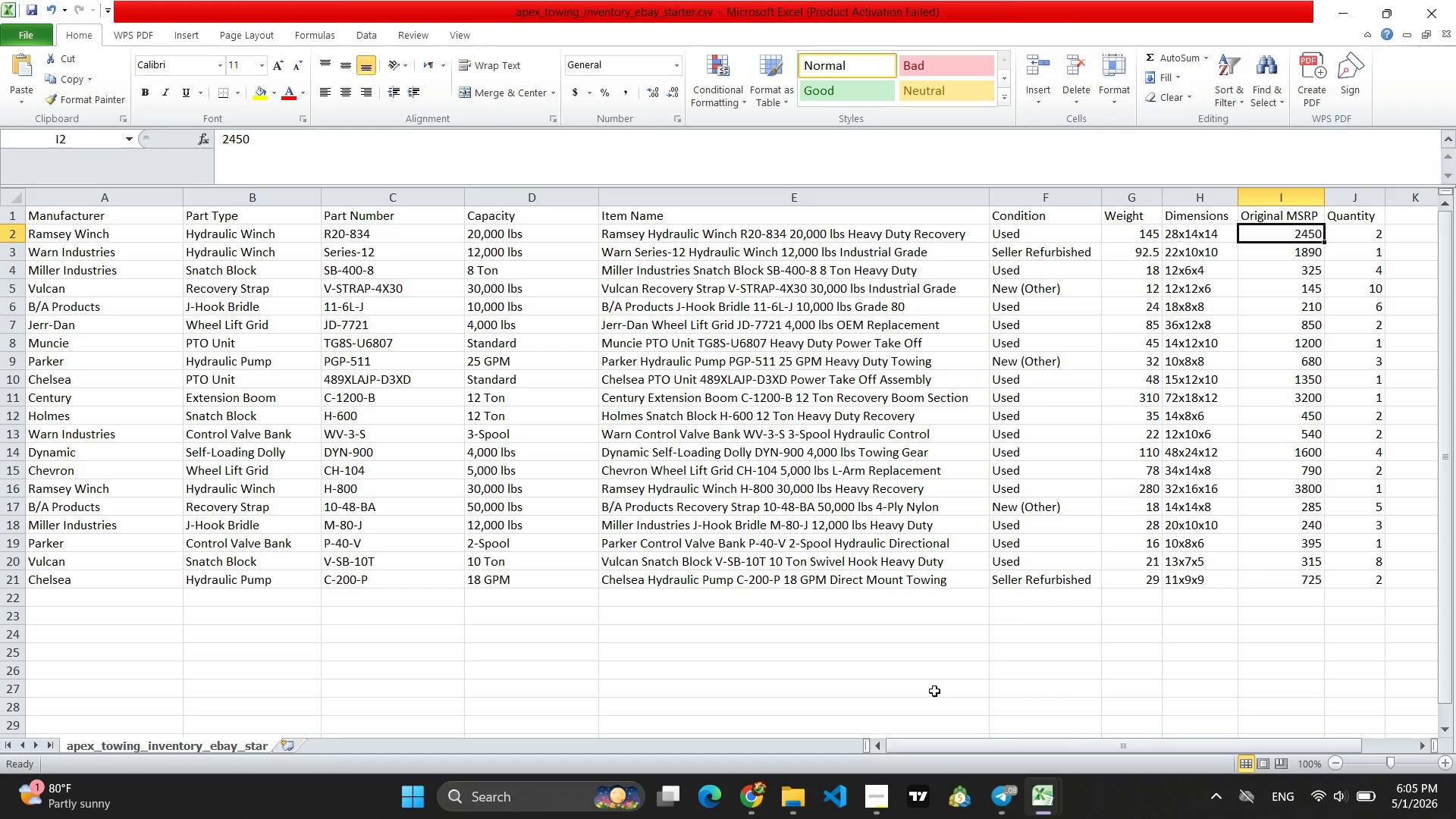 
left_click([758, 805])
 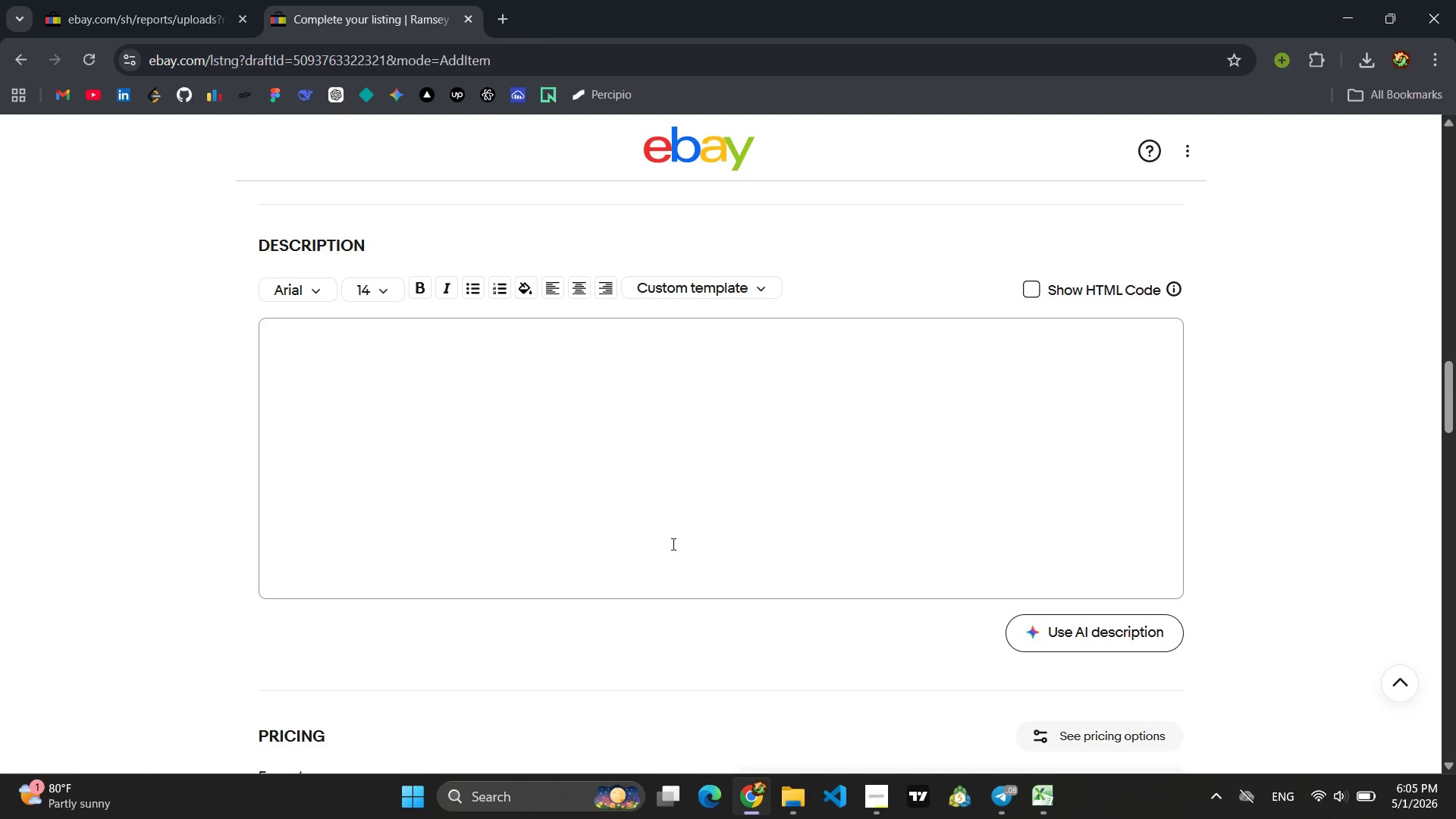 
wait(15.5)
 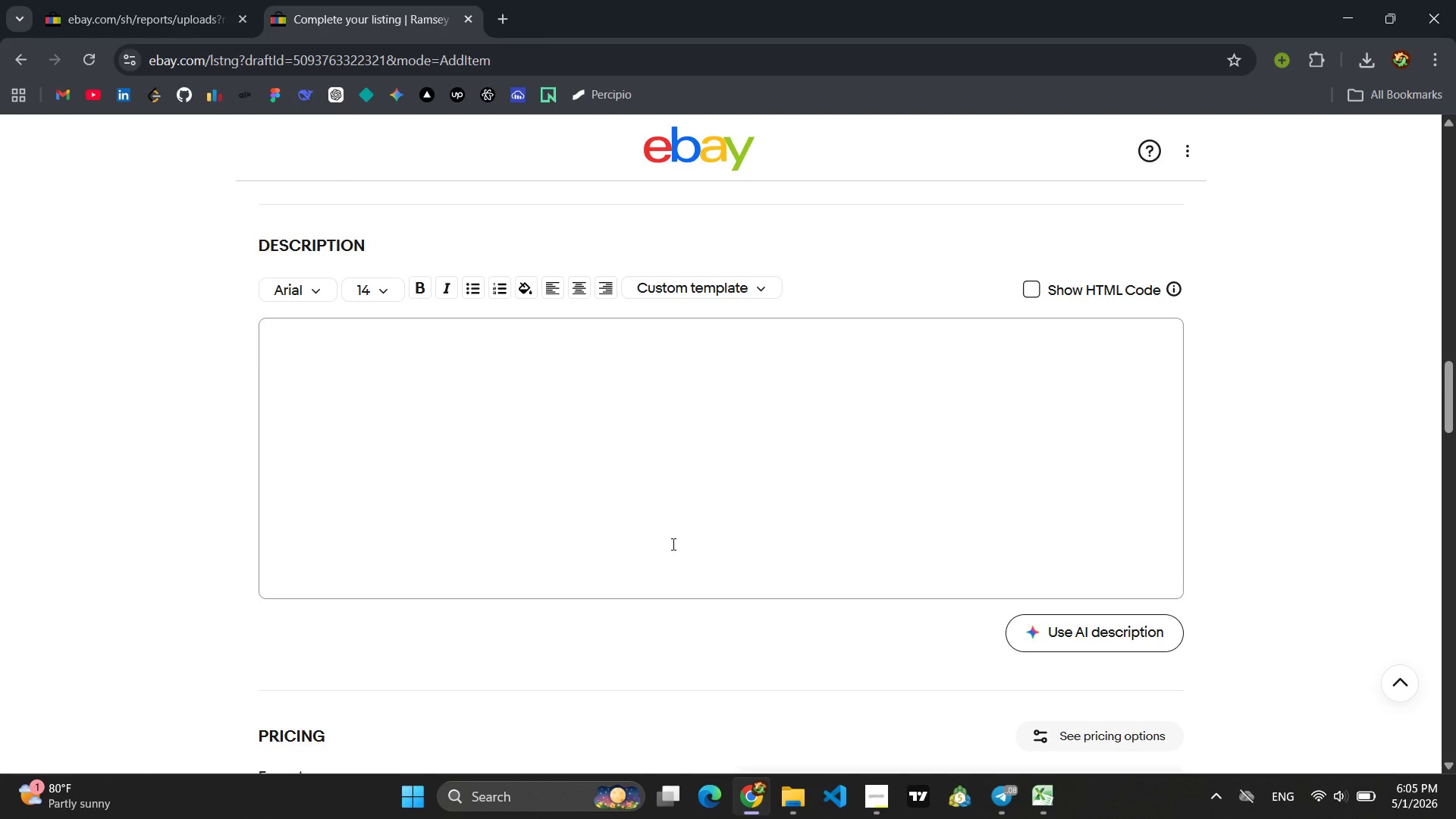 
type(Heavy-Du)
key(Backspace)
key(Backspace)
type(duty hydrolic winch)
key(Backspace)
key(Backspace)
key(Backspace)
key(Backspace)
key(Backspace)
type(hydraulic winch,)
 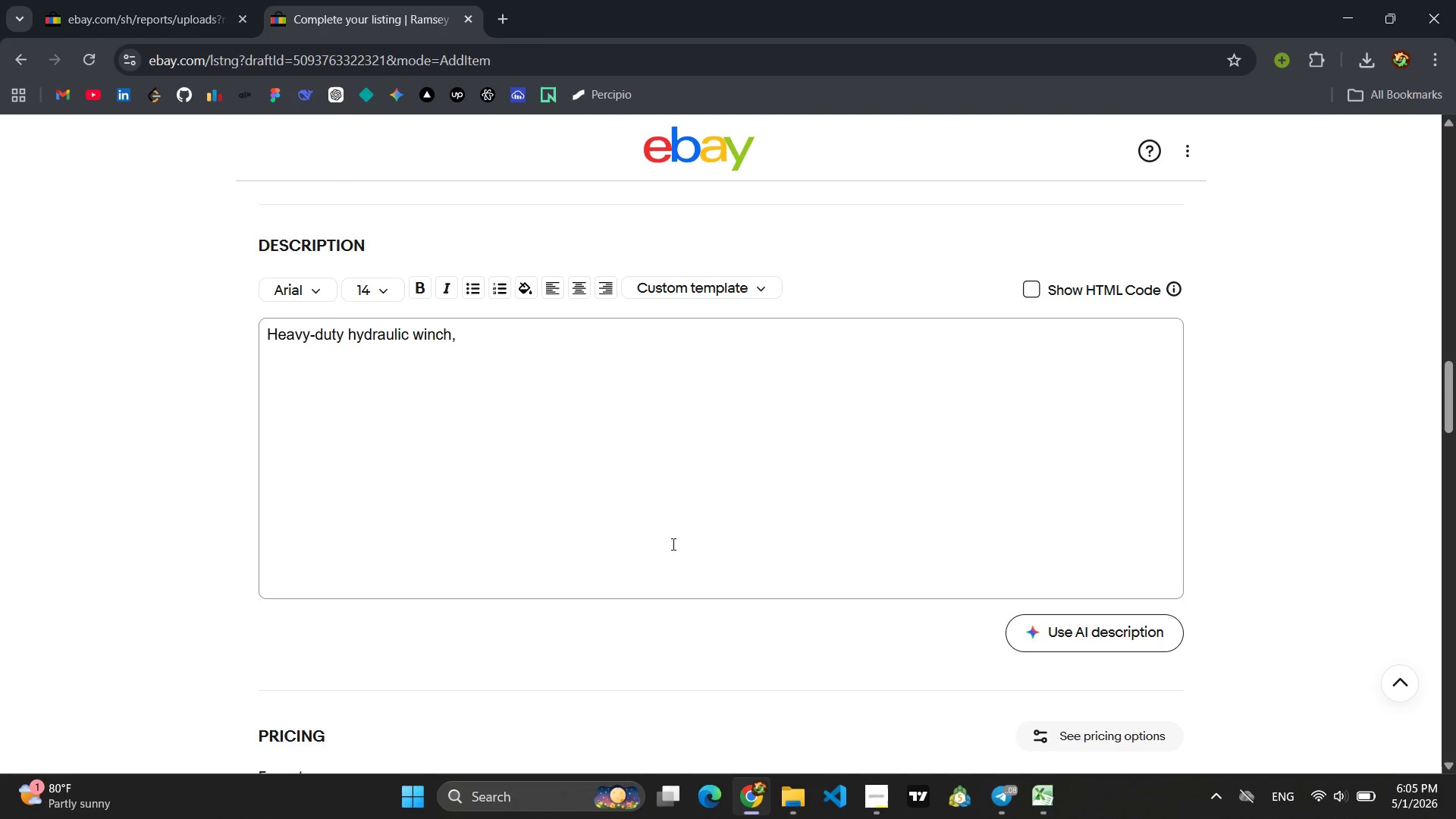 
wait(78.25)
 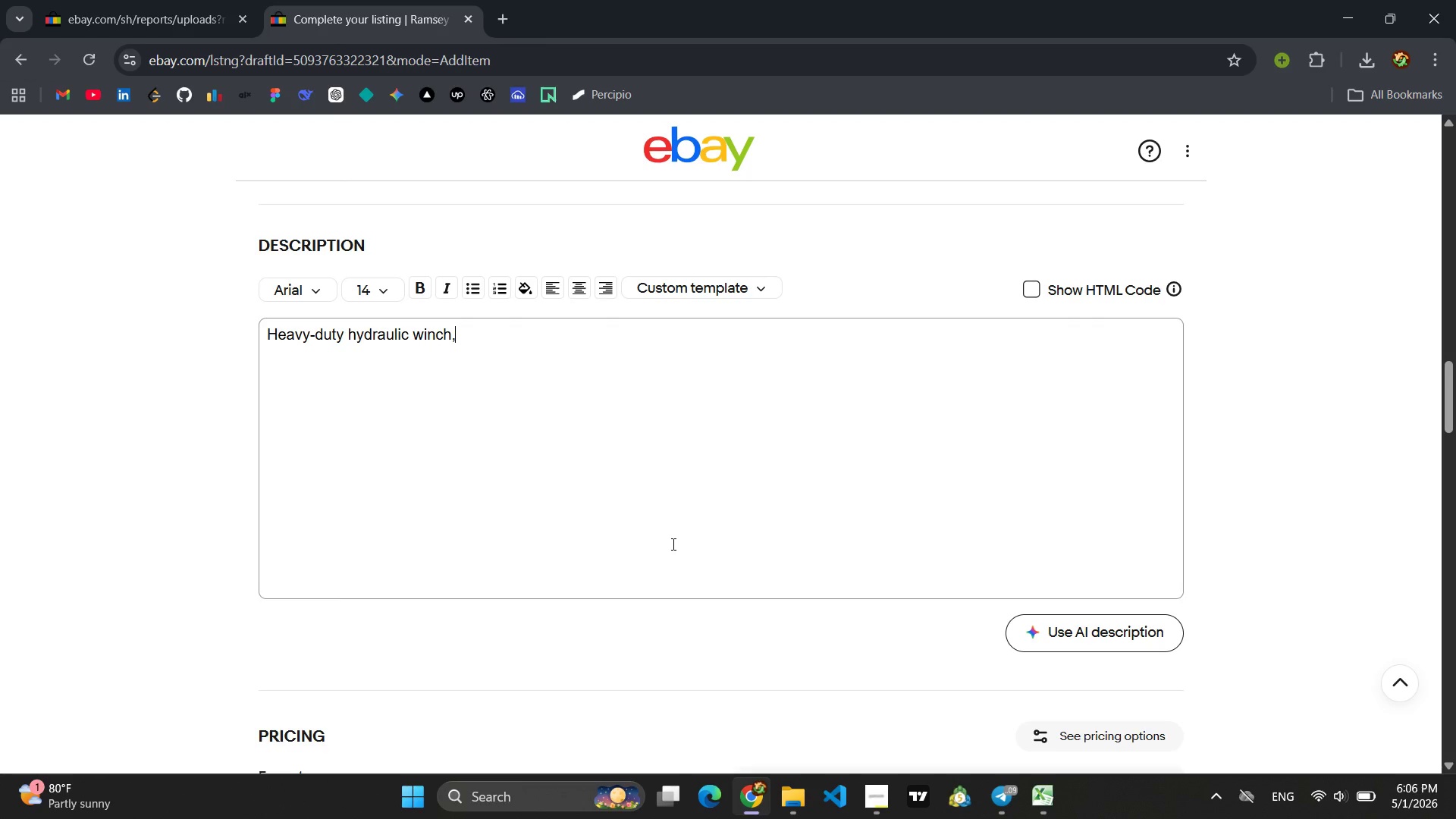 
left_click([1012, 786])
 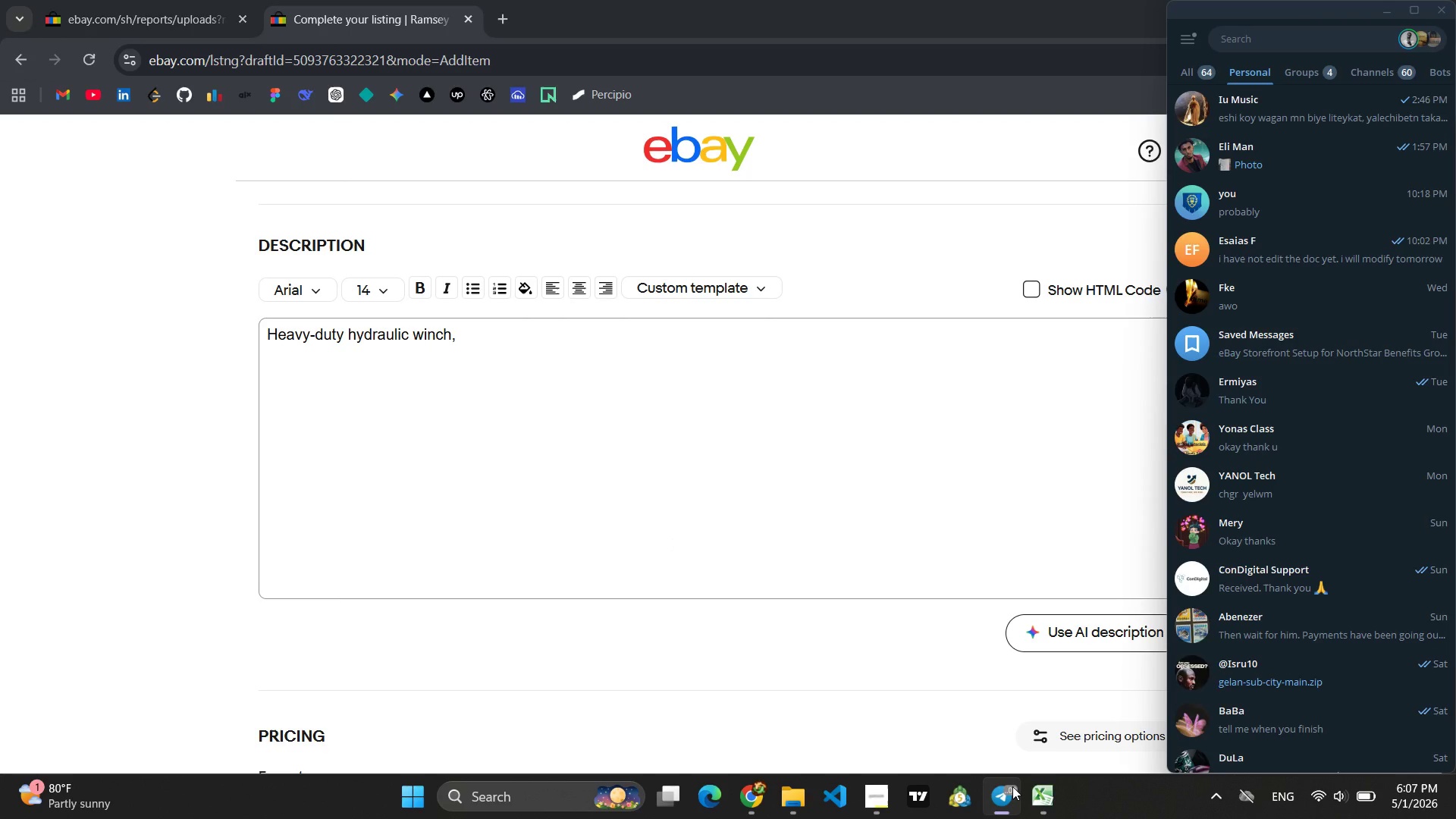 
left_click([1012, 786])
 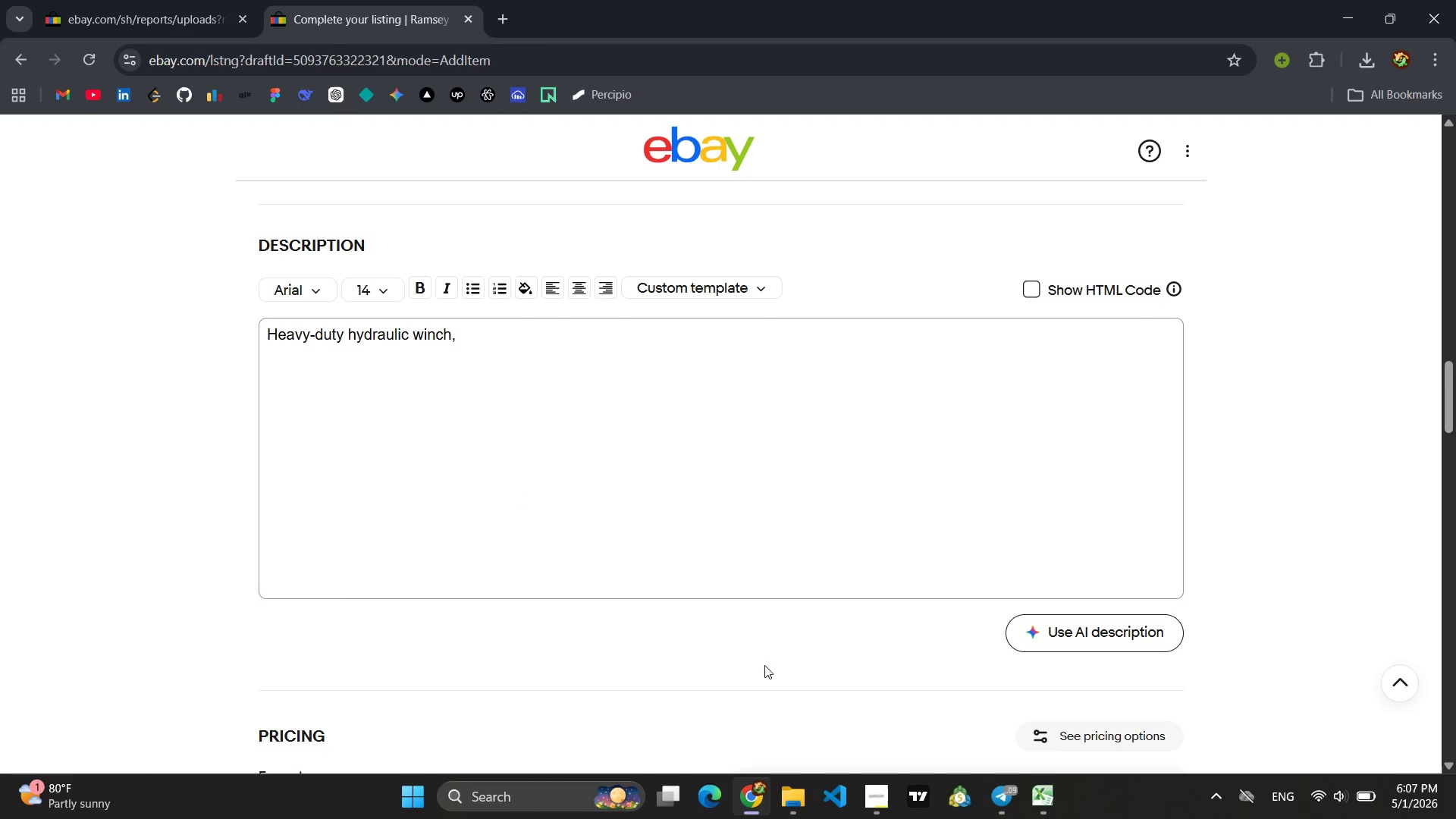 
wait(6.99)
 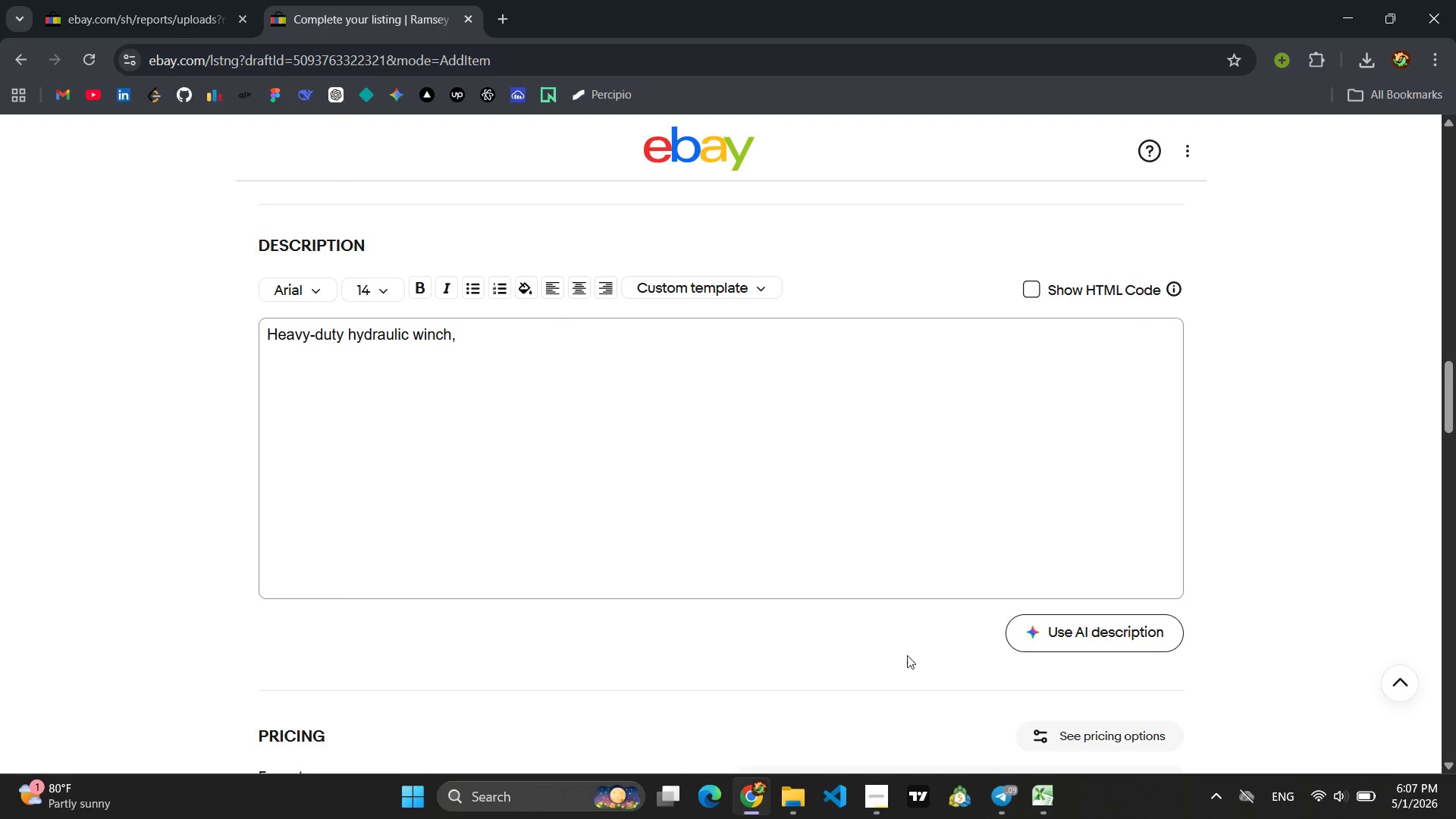 
left_click([1122, 677])
 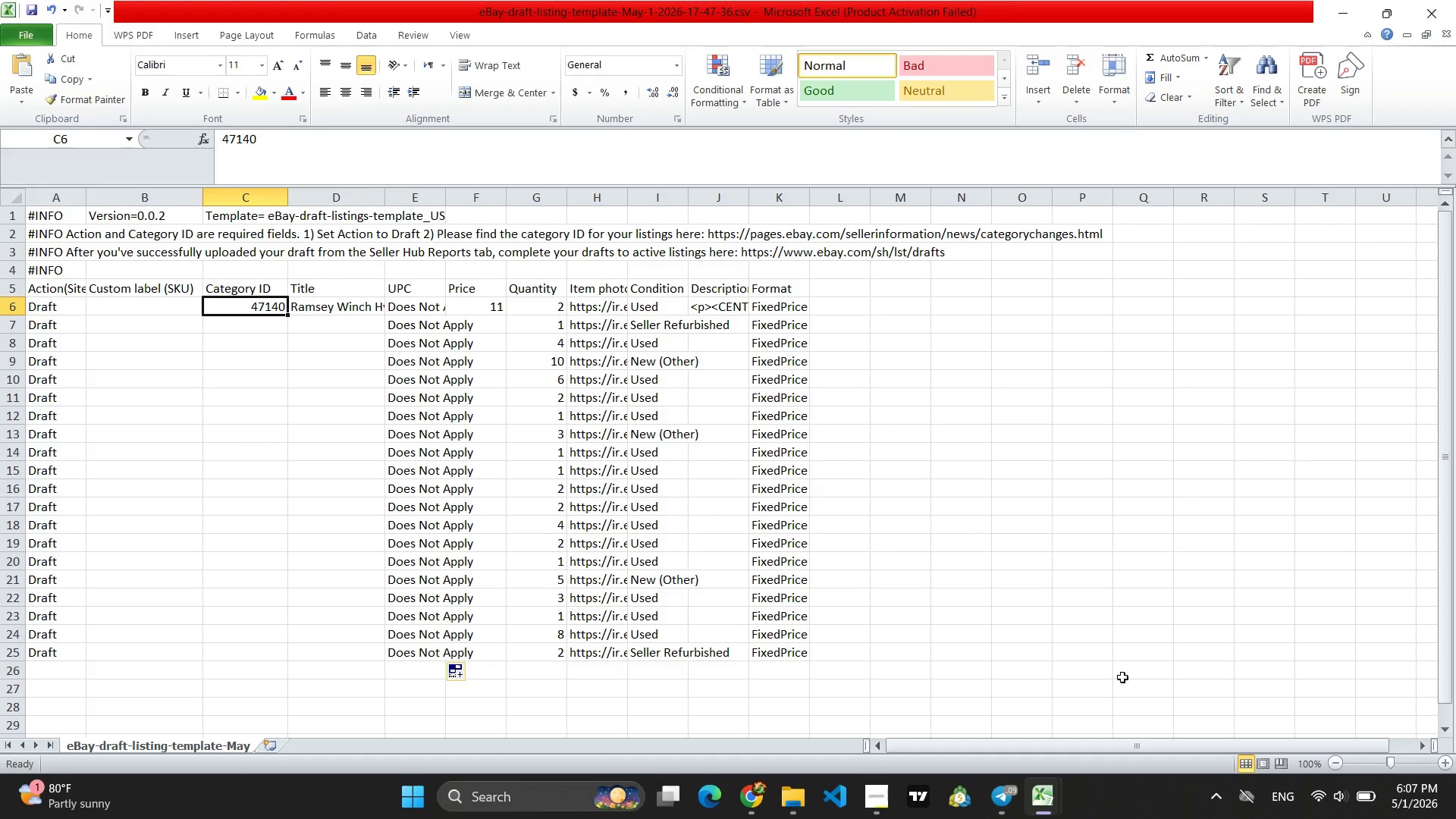 
wait(15.95)
 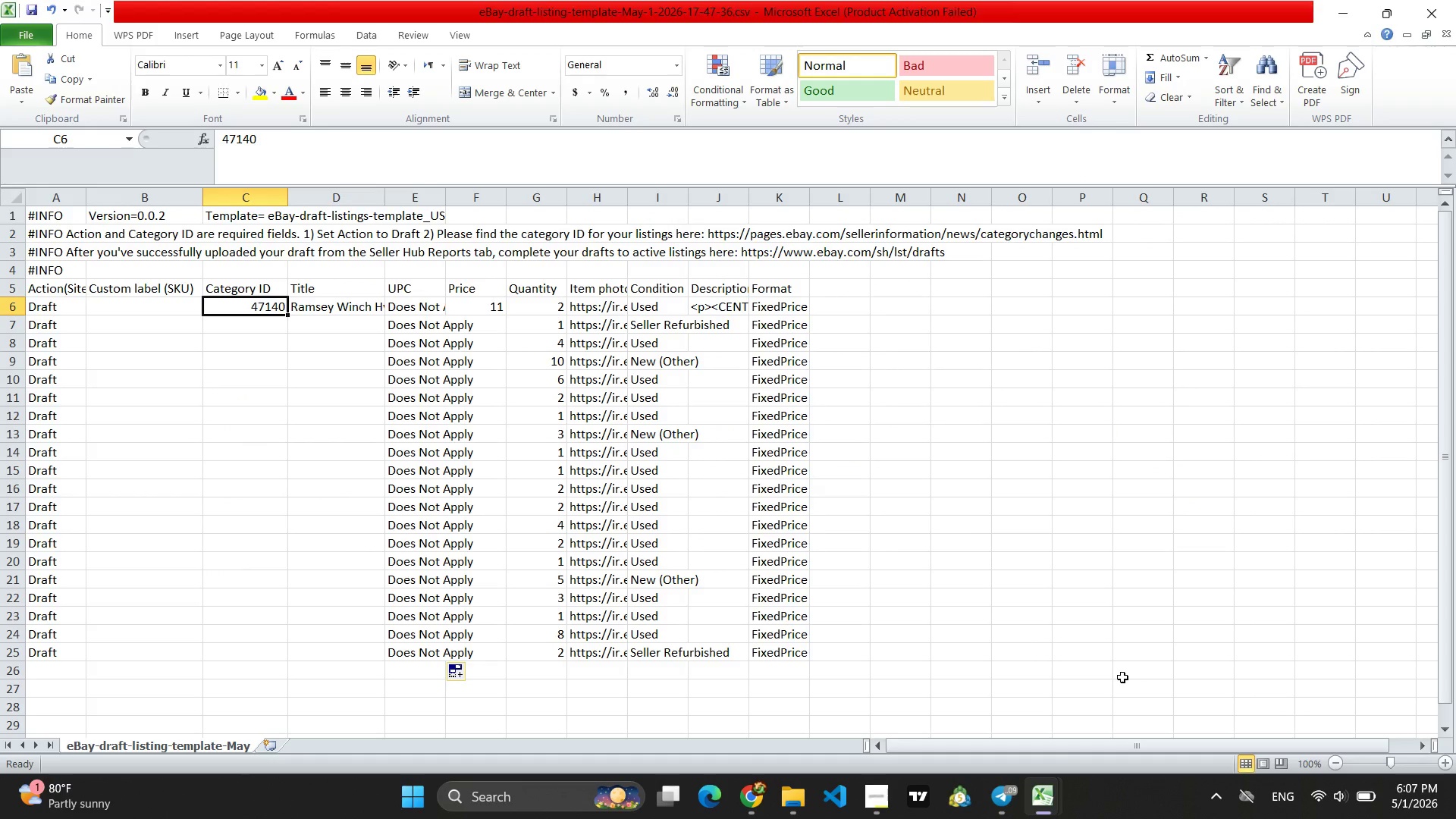 
left_click([889, 787])